 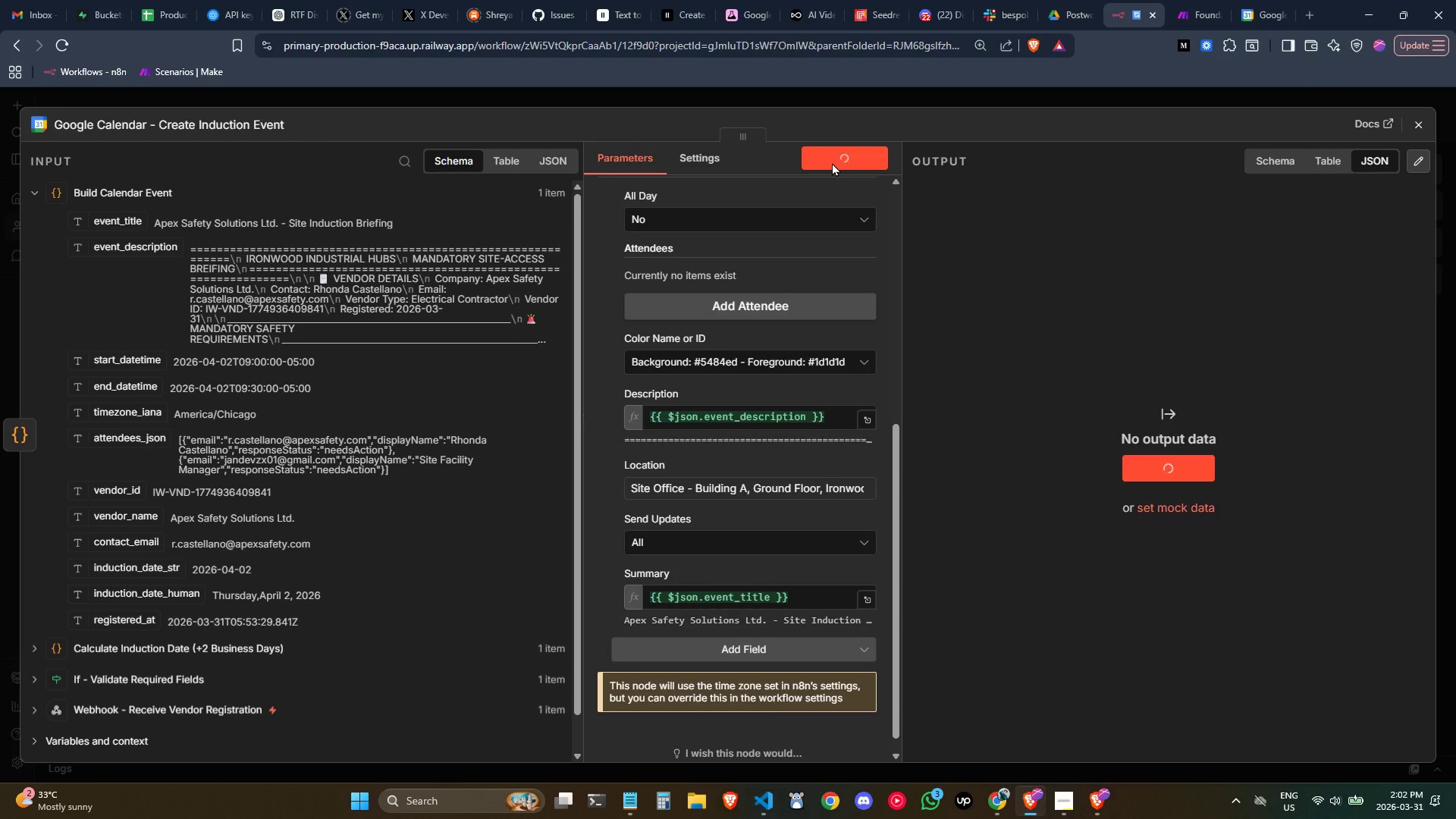 
left_click([1255, 5])
 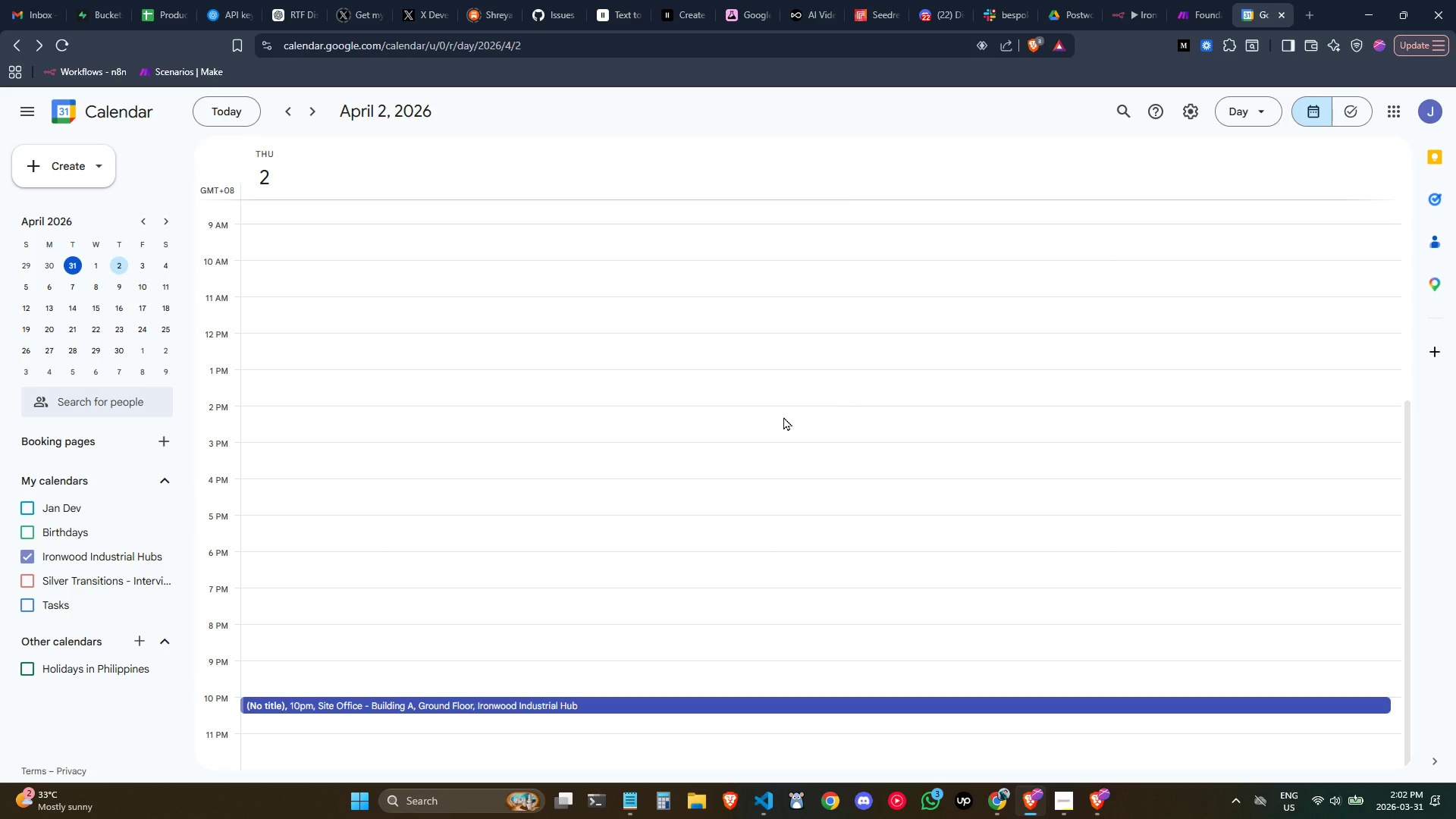 
scroll: coordinate [765, 422], scroll_direction: down, amount: 2.0
 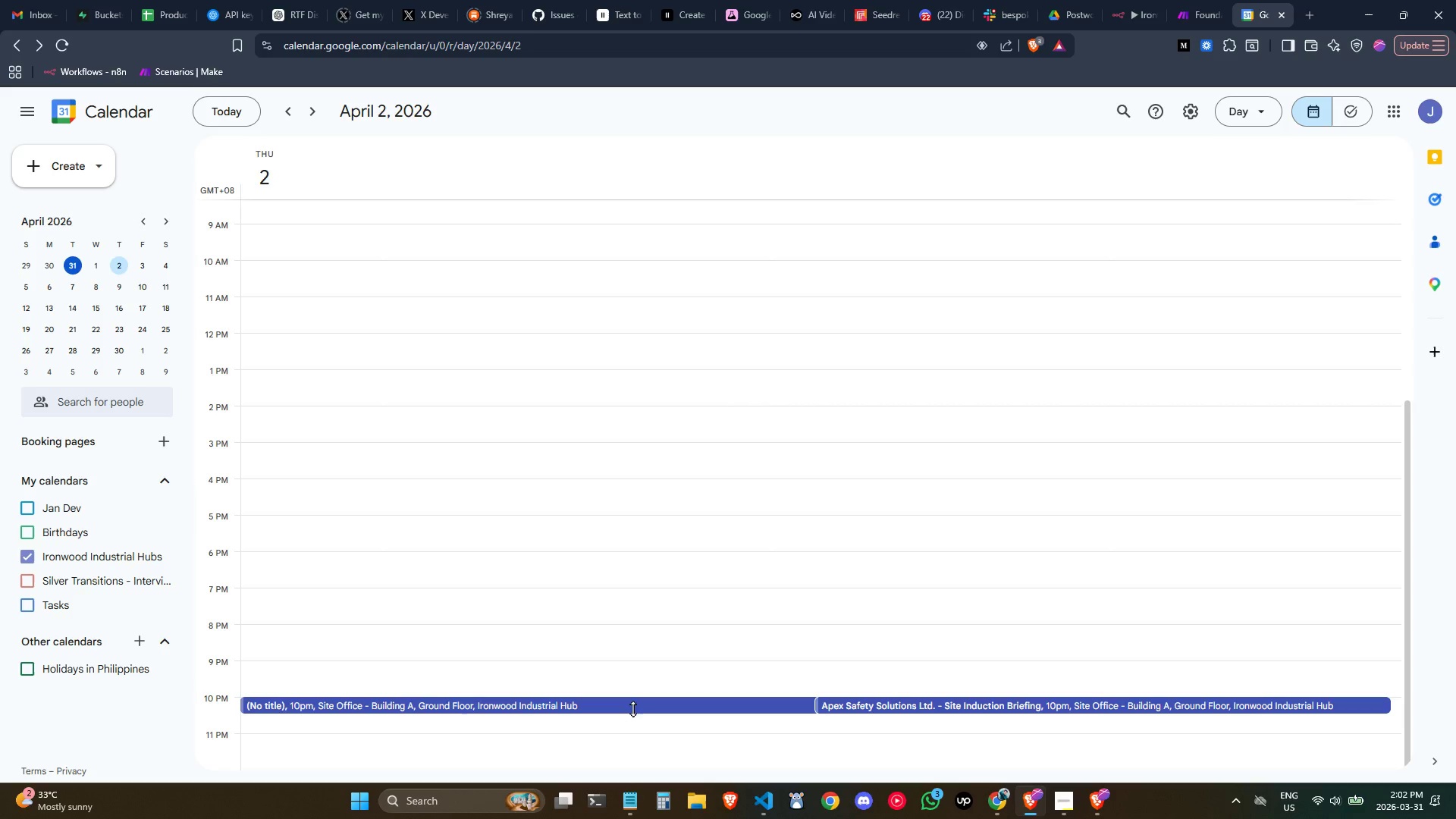 
left_click([629, 706])
 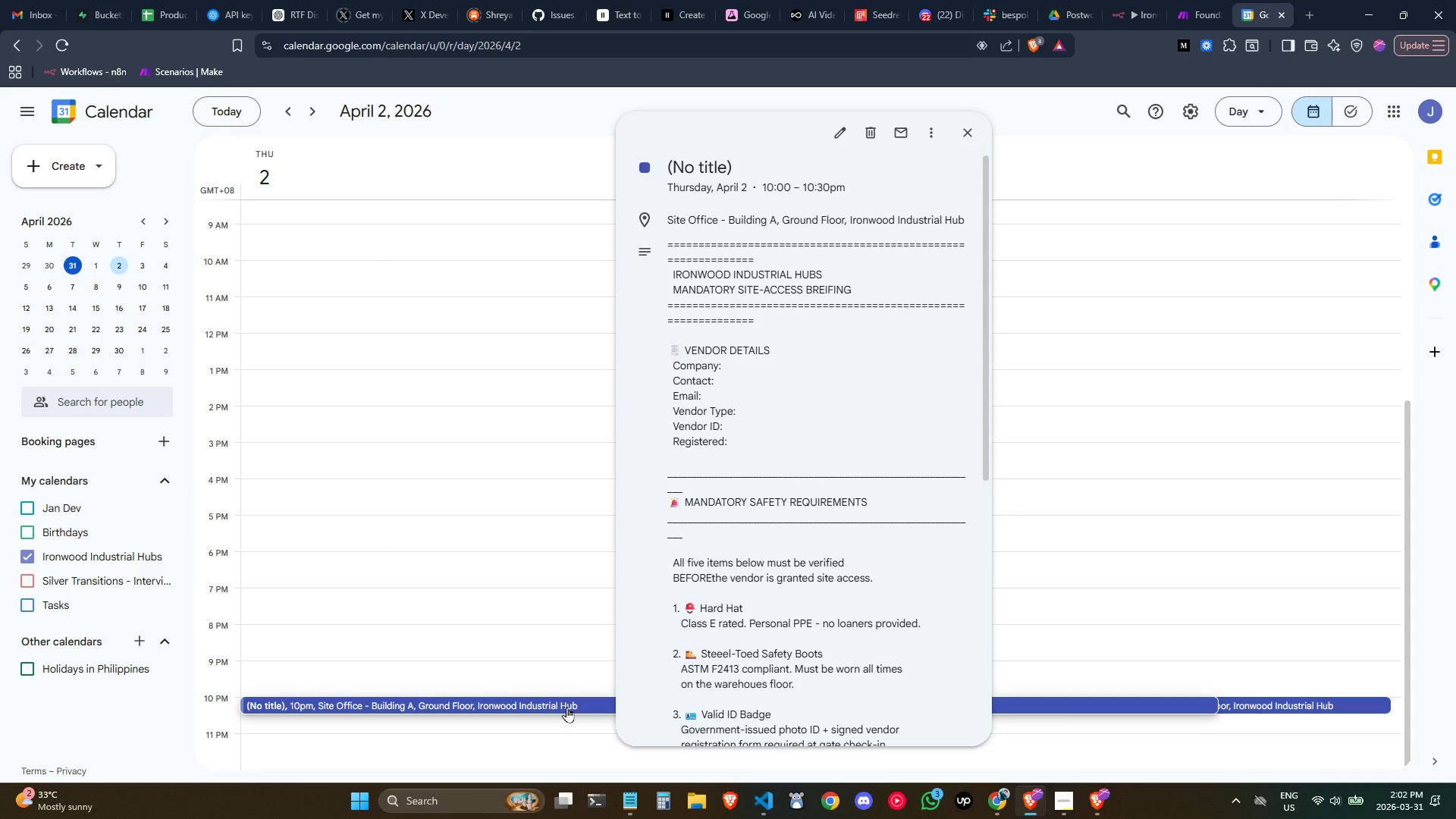 
right_click([563, 704])
 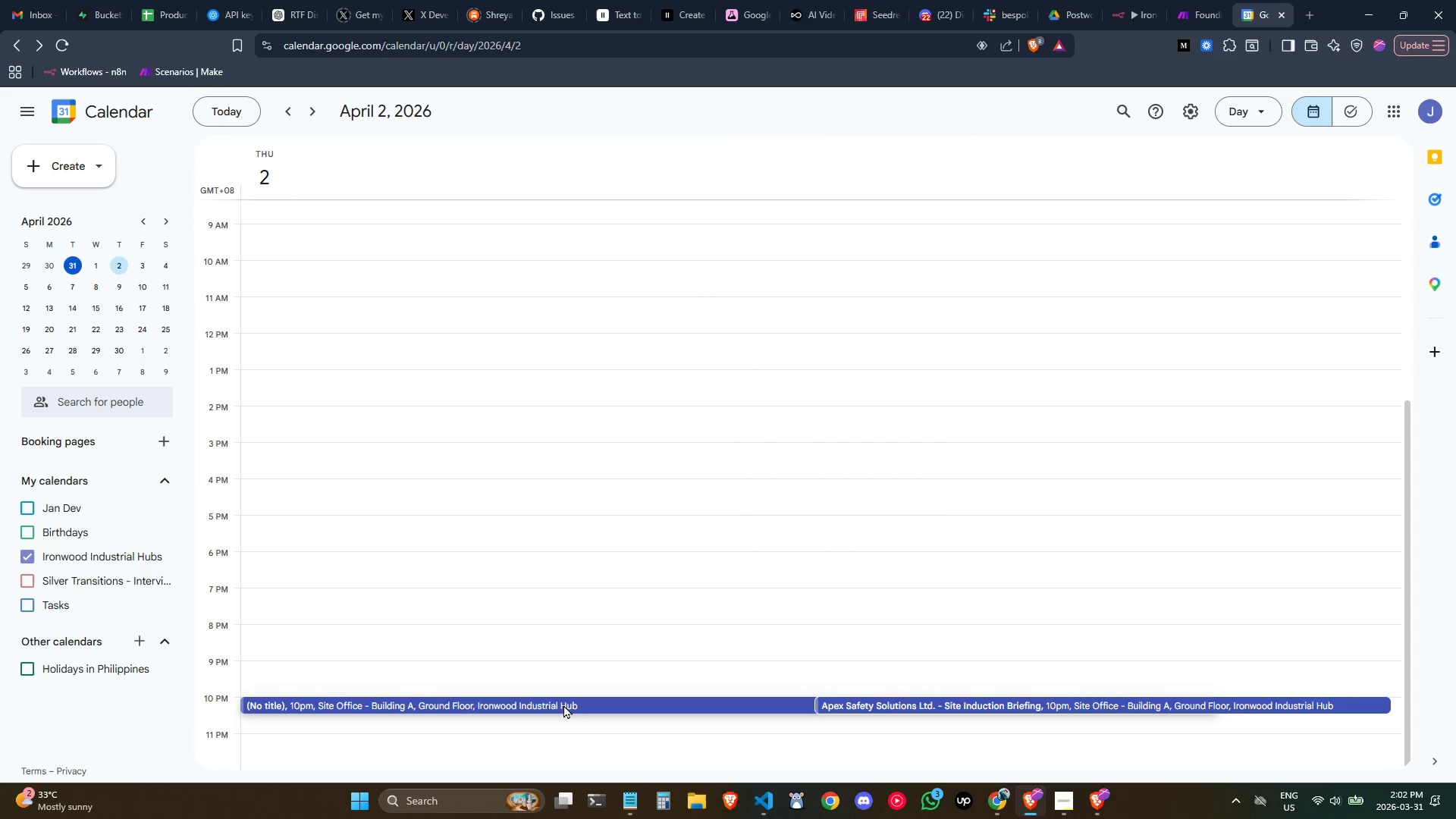 
left_click([567, 706])
 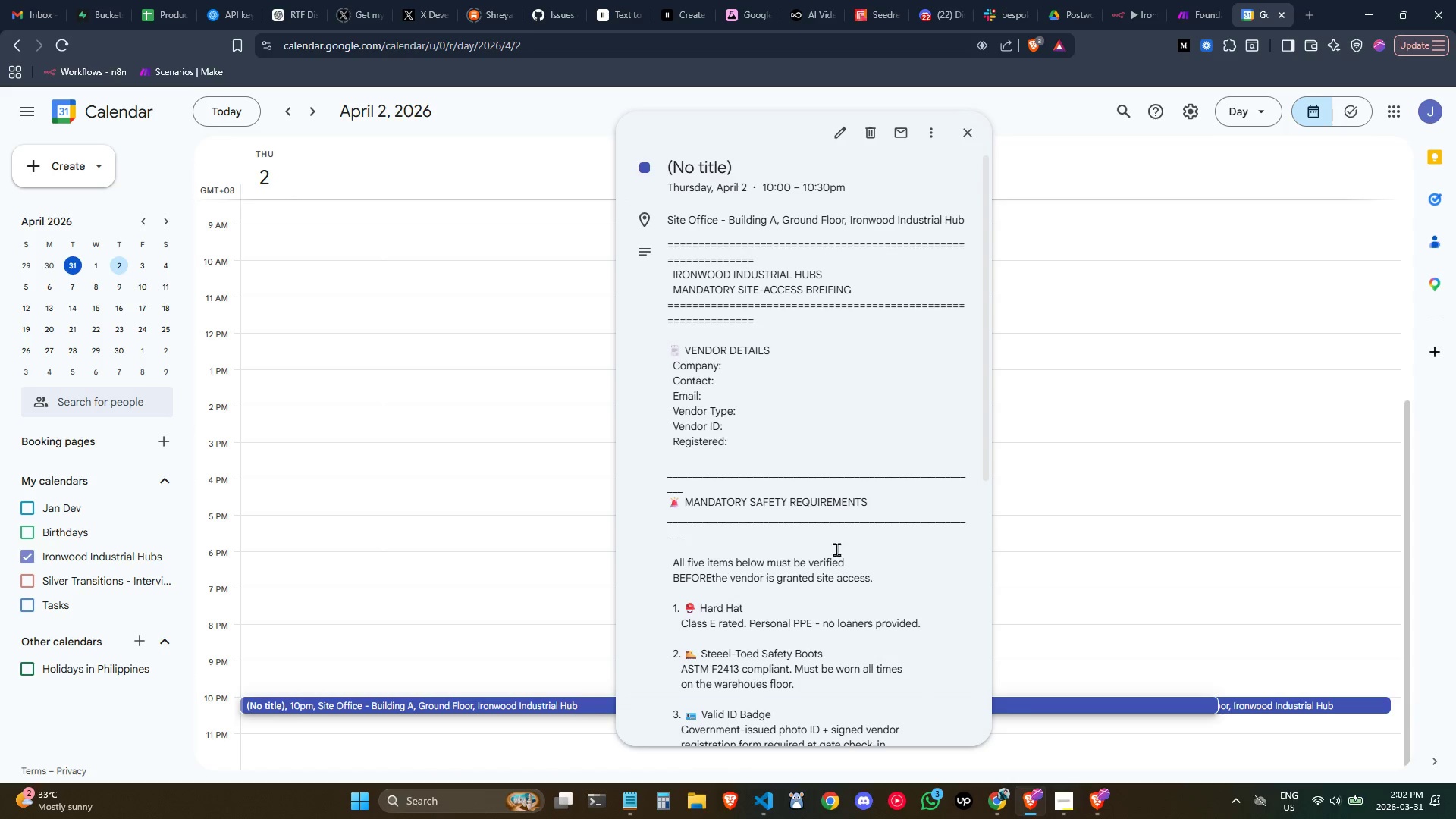 
scroll: coordinate [871, 525], scroll_direction: down, amount: 3.0
 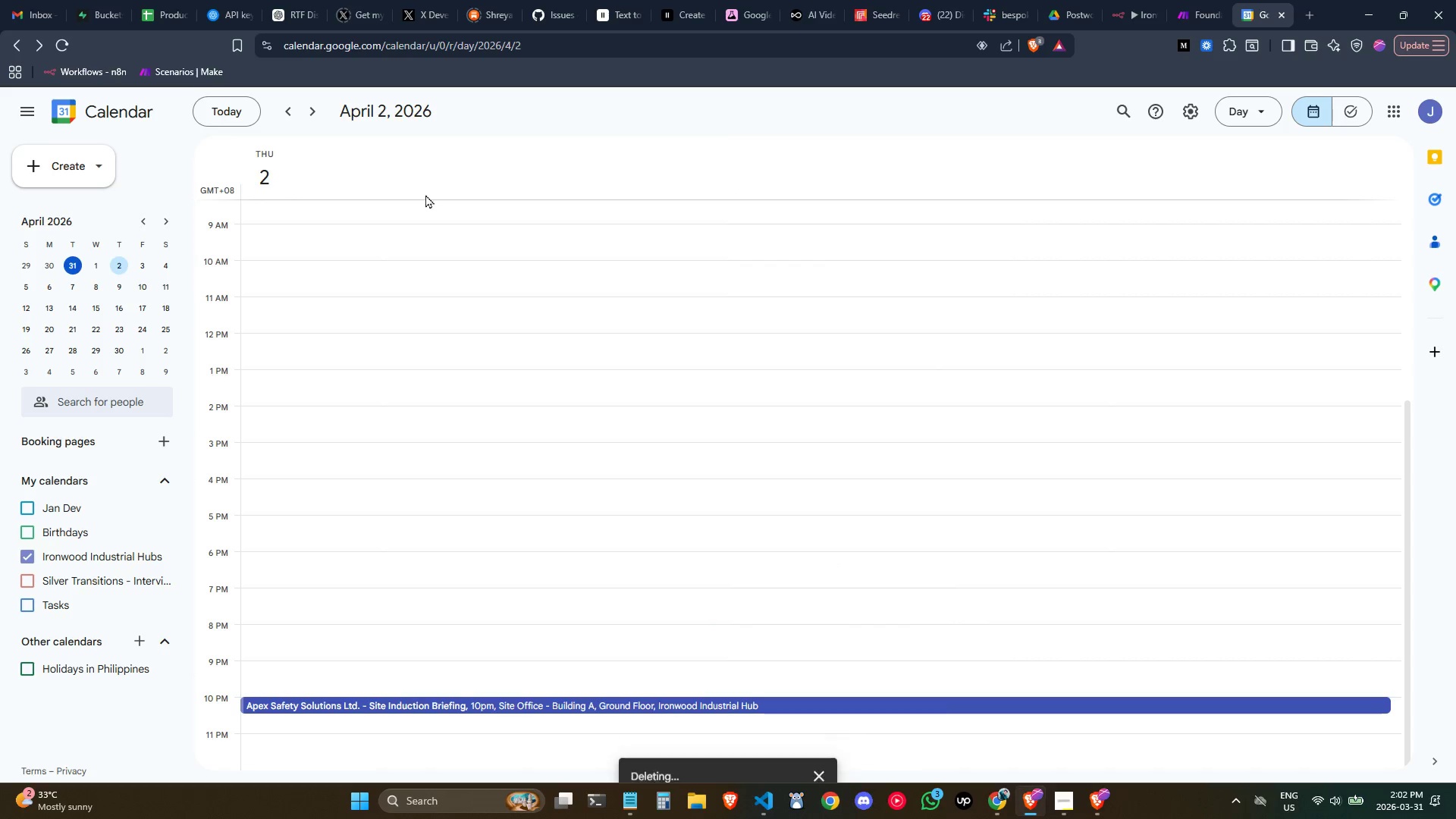 
left_click([37, 0])
 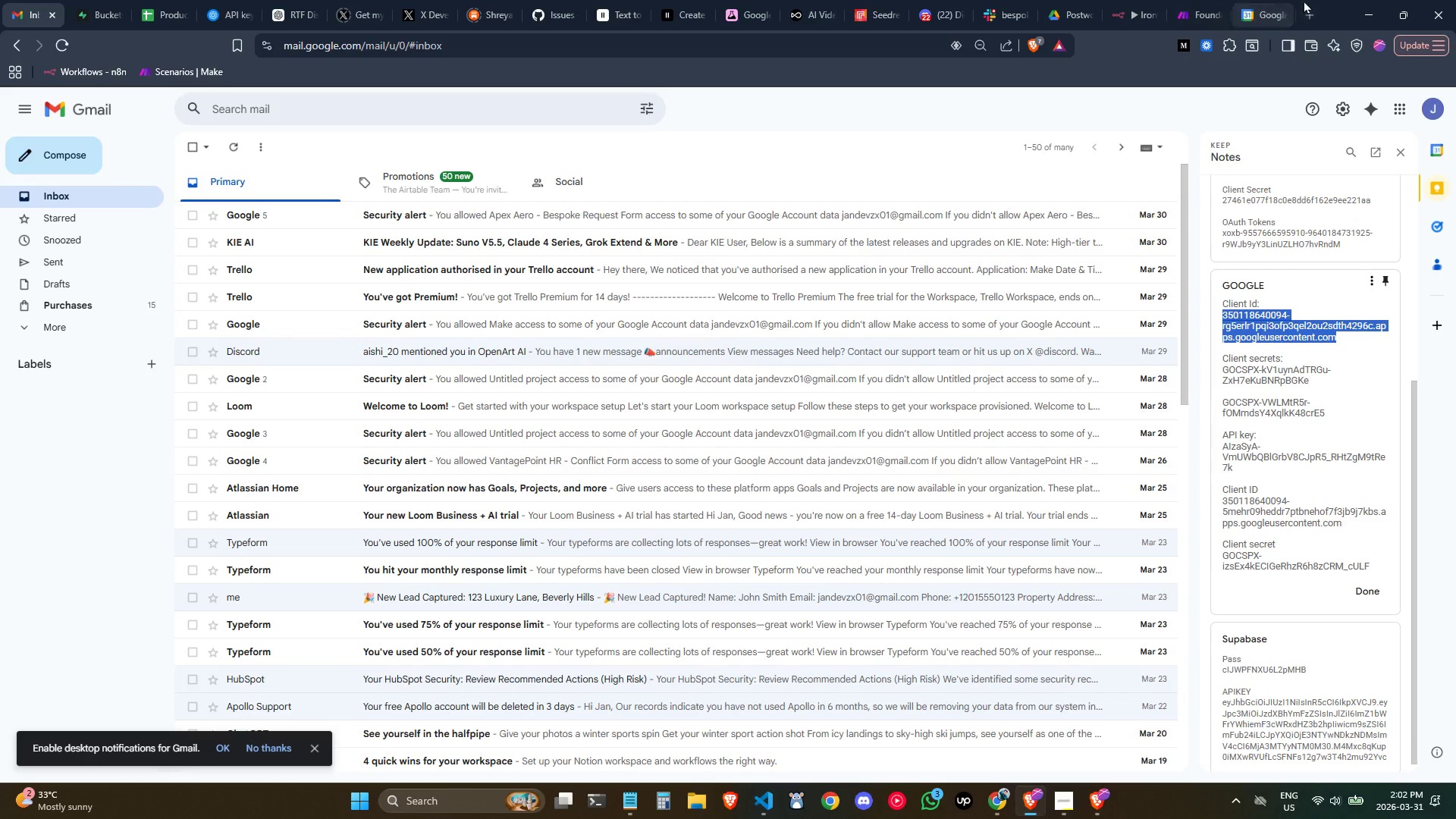 
left_click([1265, 0])
 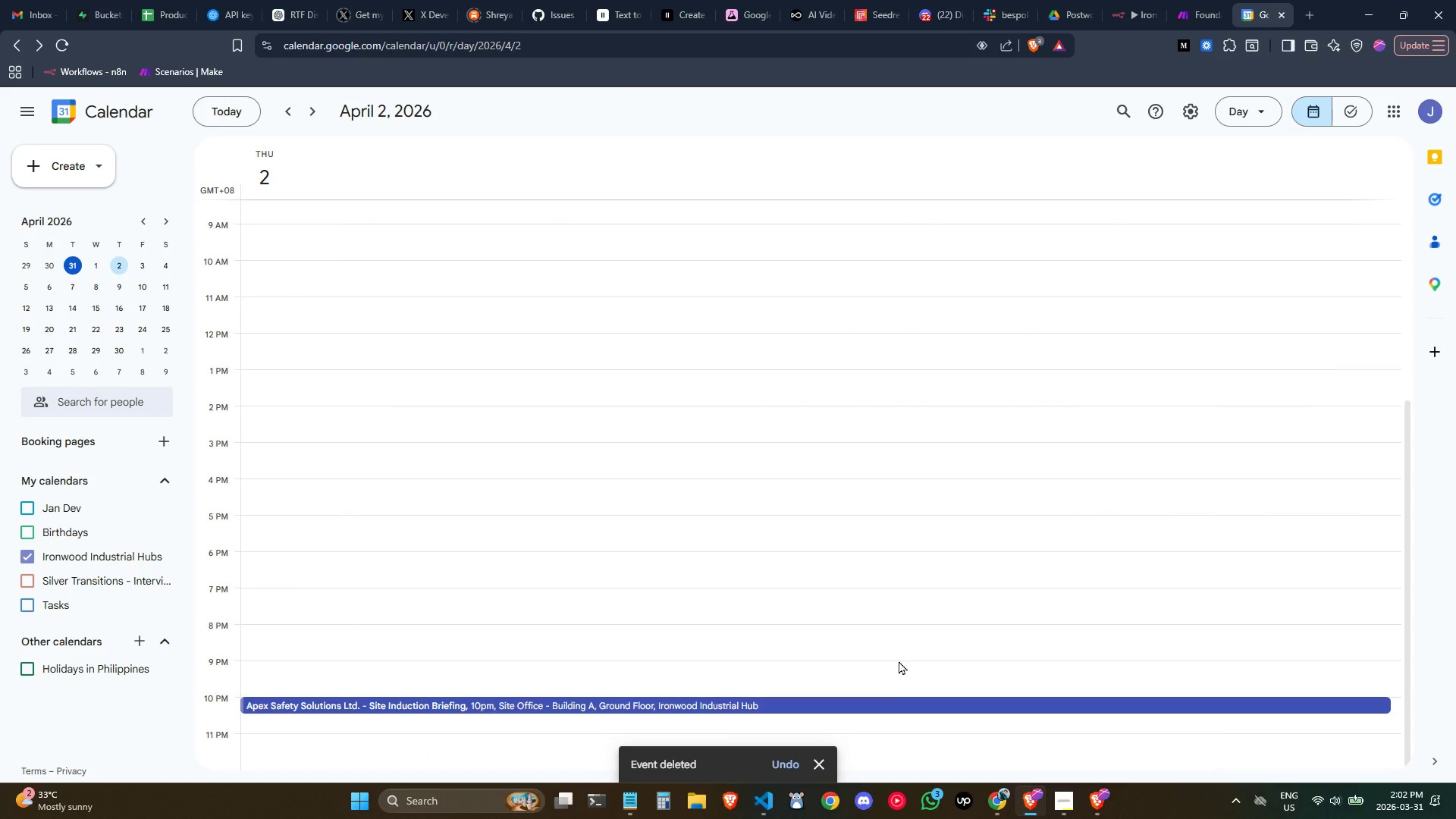 
right_click([848, 707])
 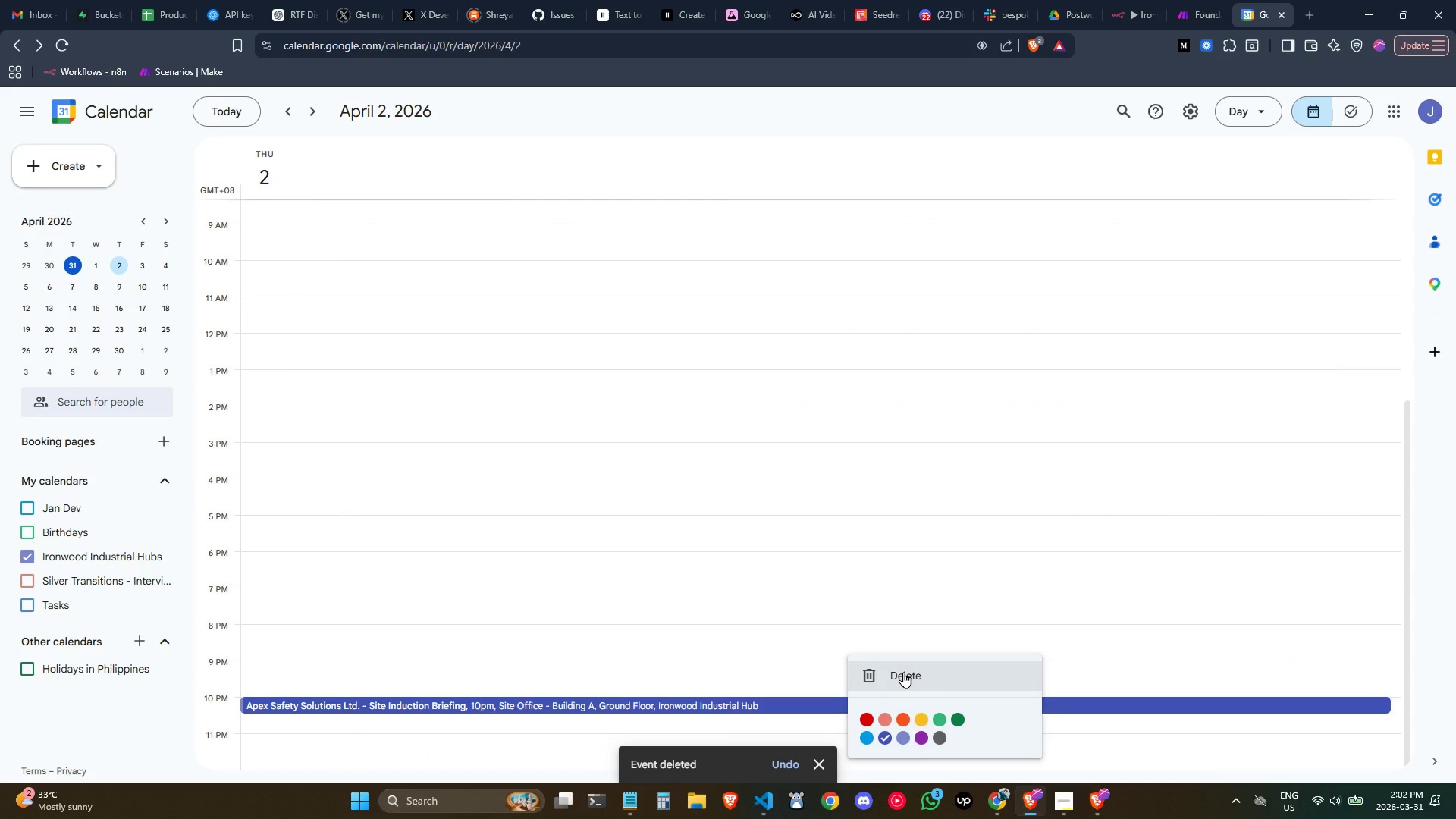 
wait(5.52)
 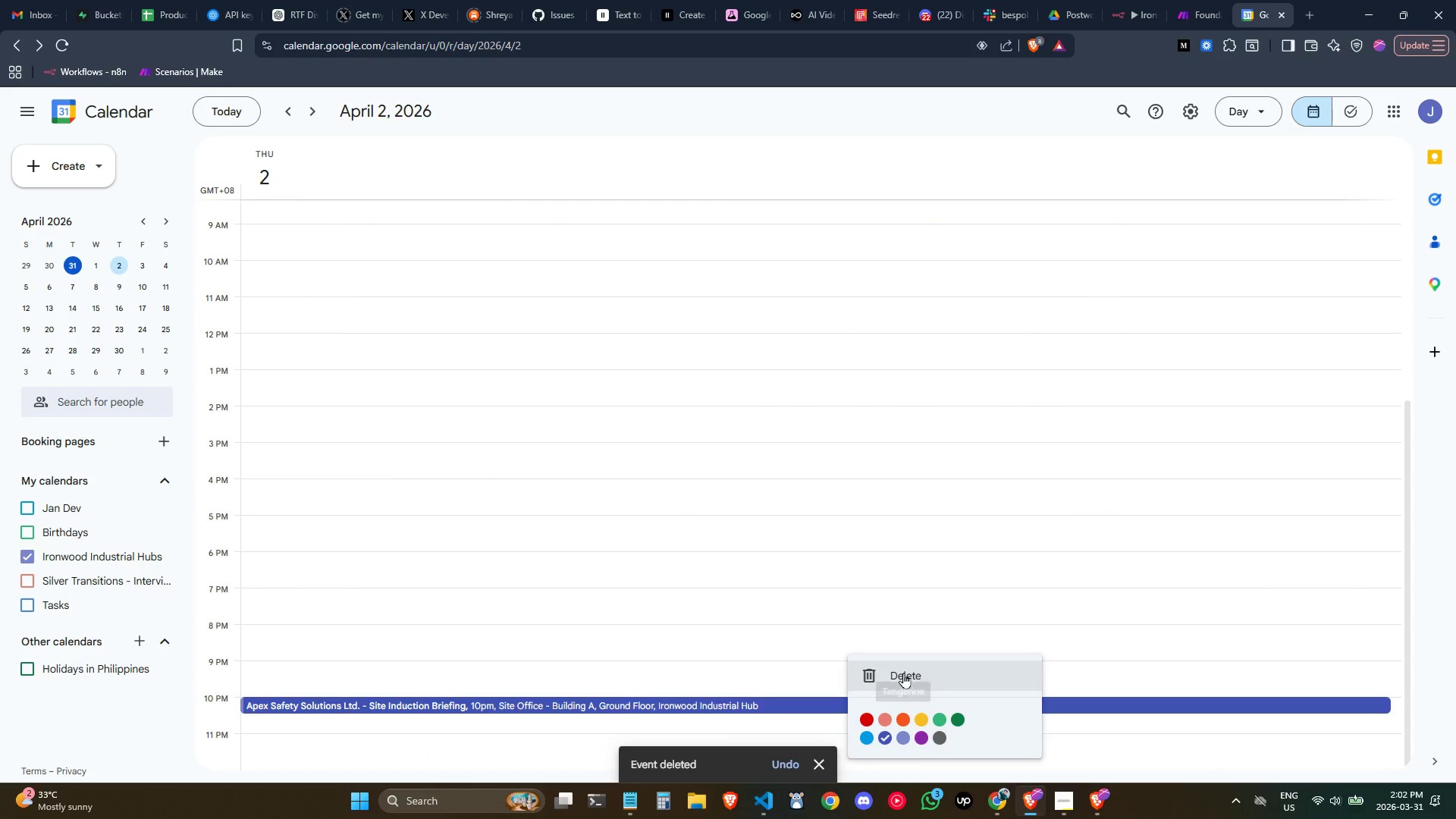 
left_click([903, 672])
 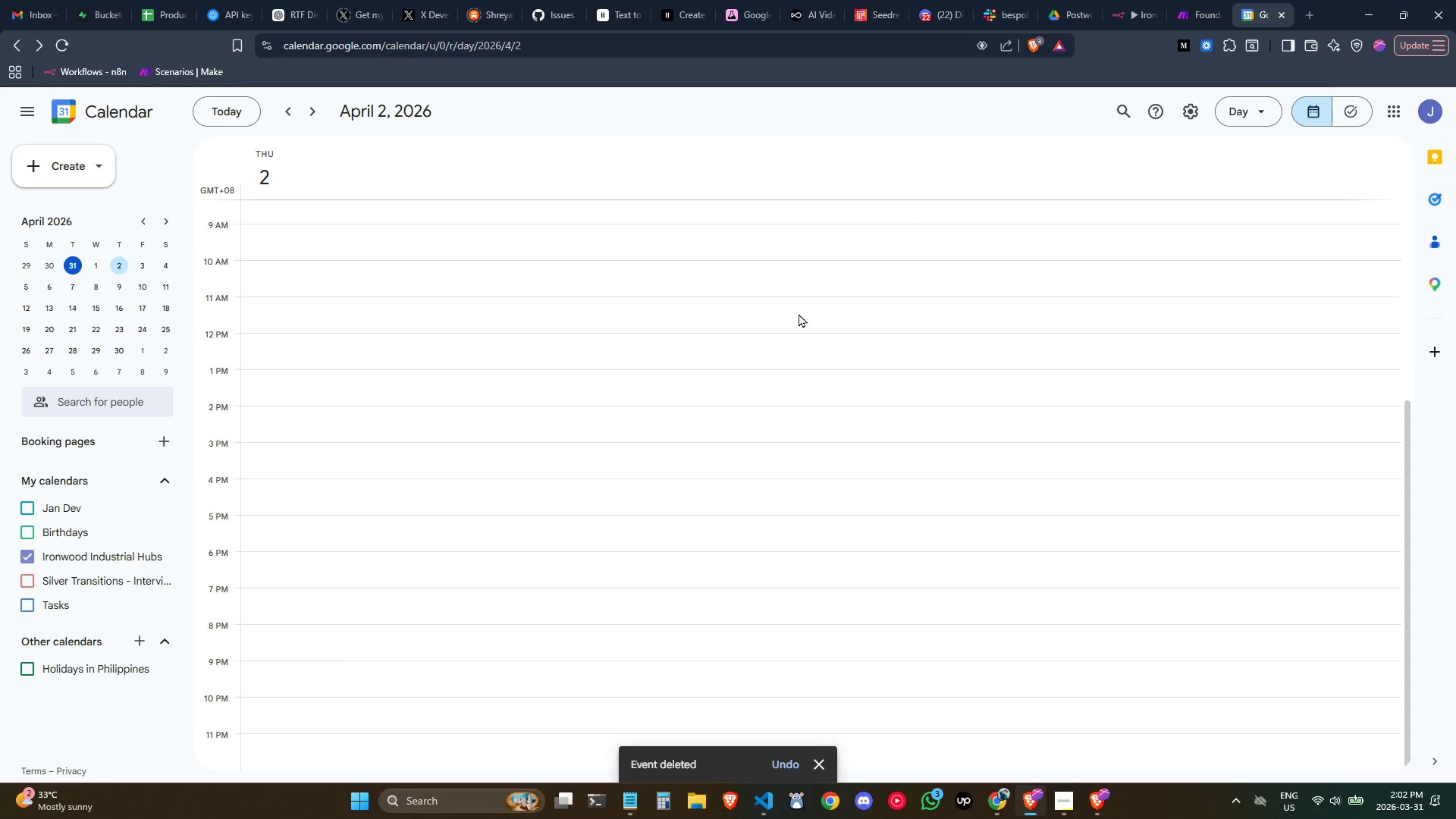 
mouse_move([1133, 33])
 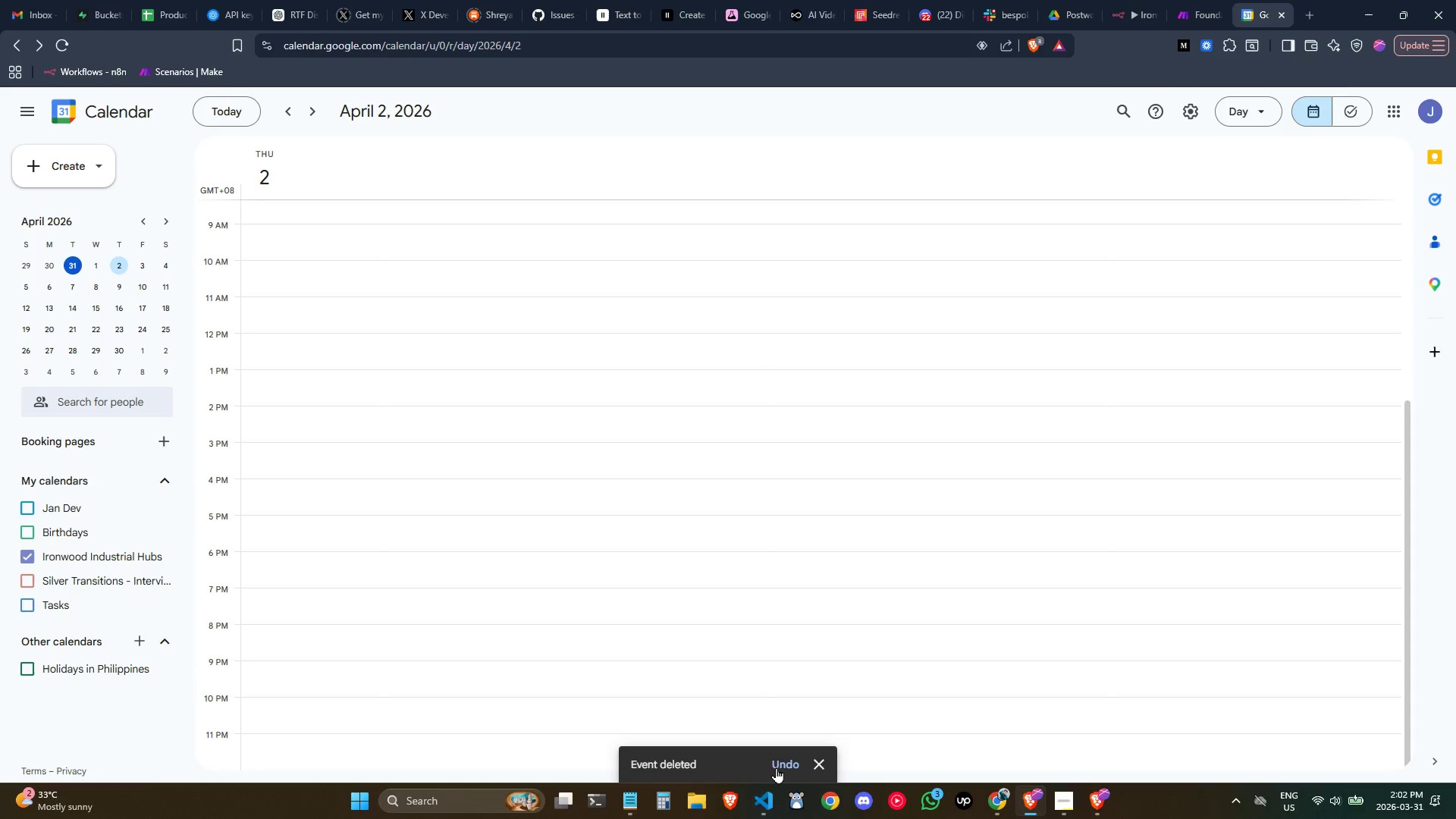 
left_click([776, 767])
 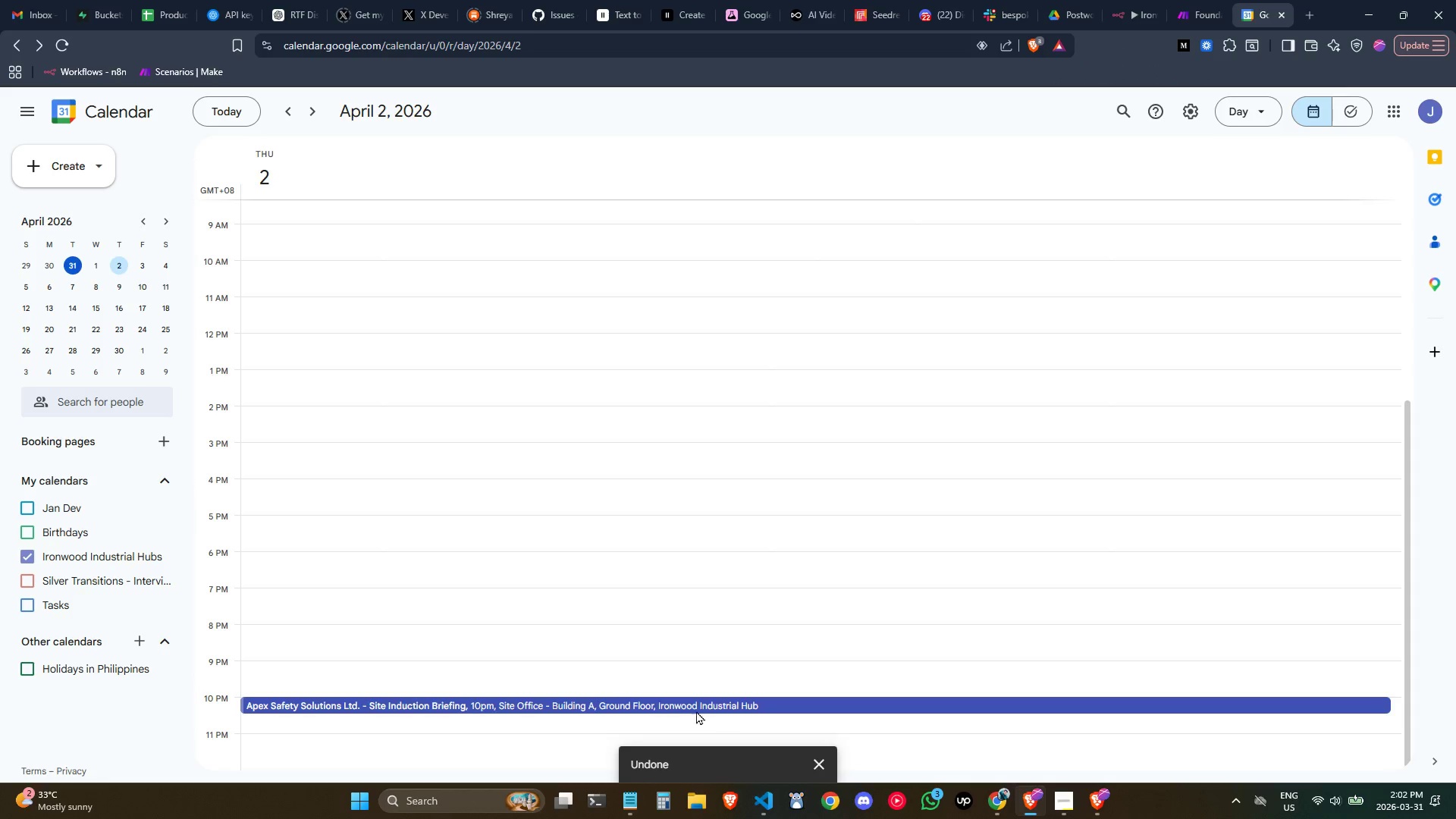 
left_click([676, 704])
 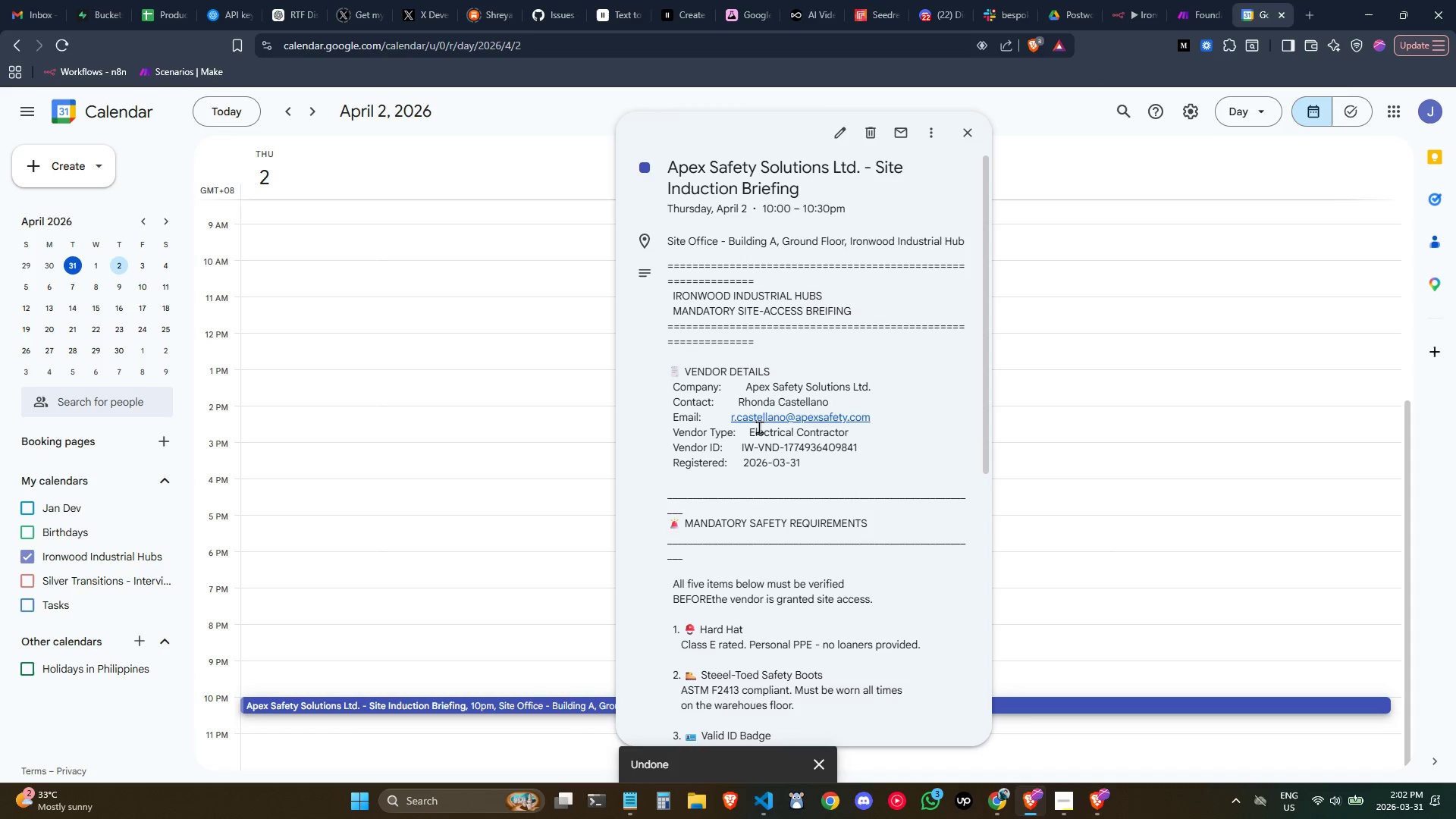 
mouse_move([738, 485])
 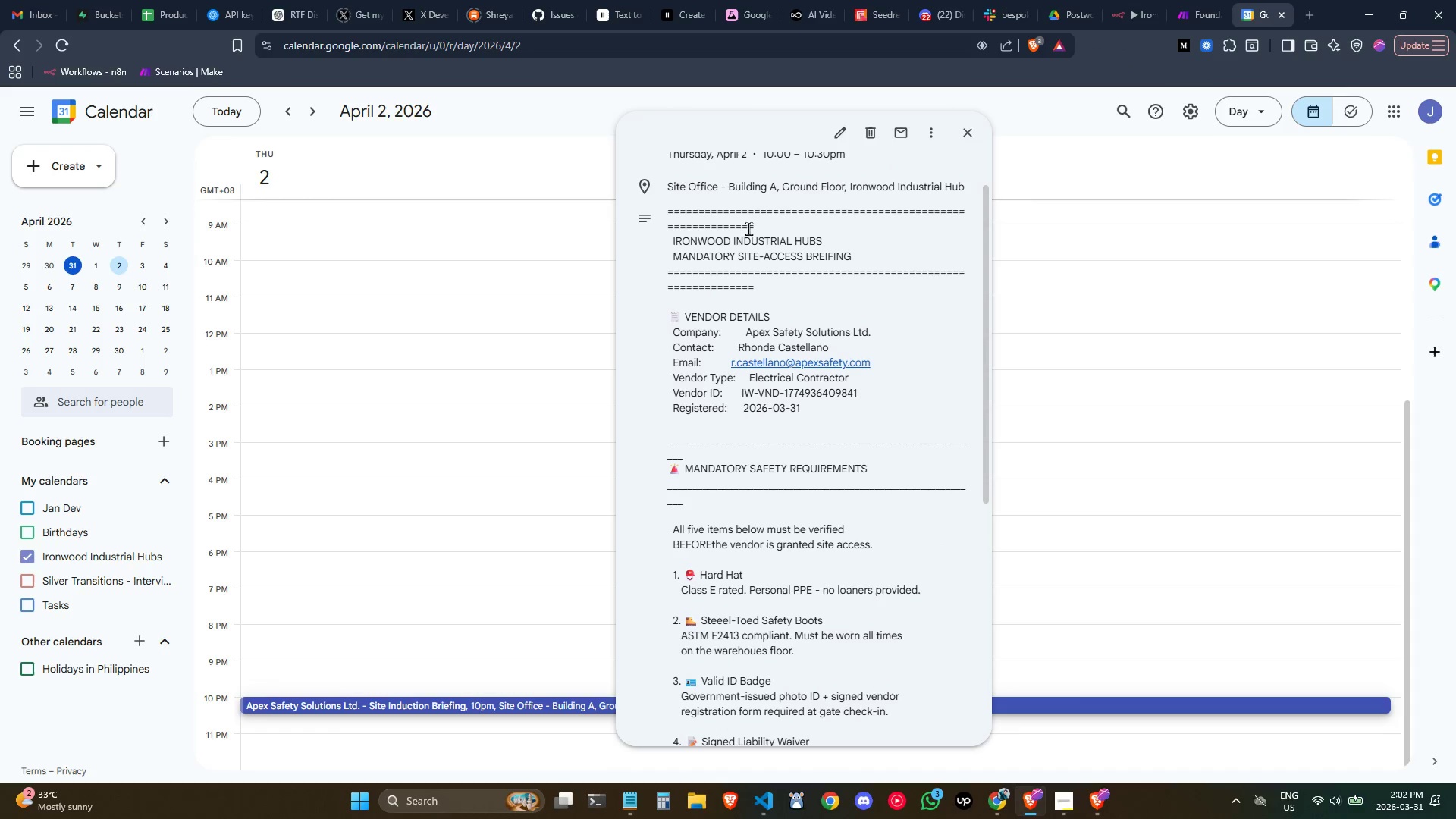 
left_click([746, 230])
 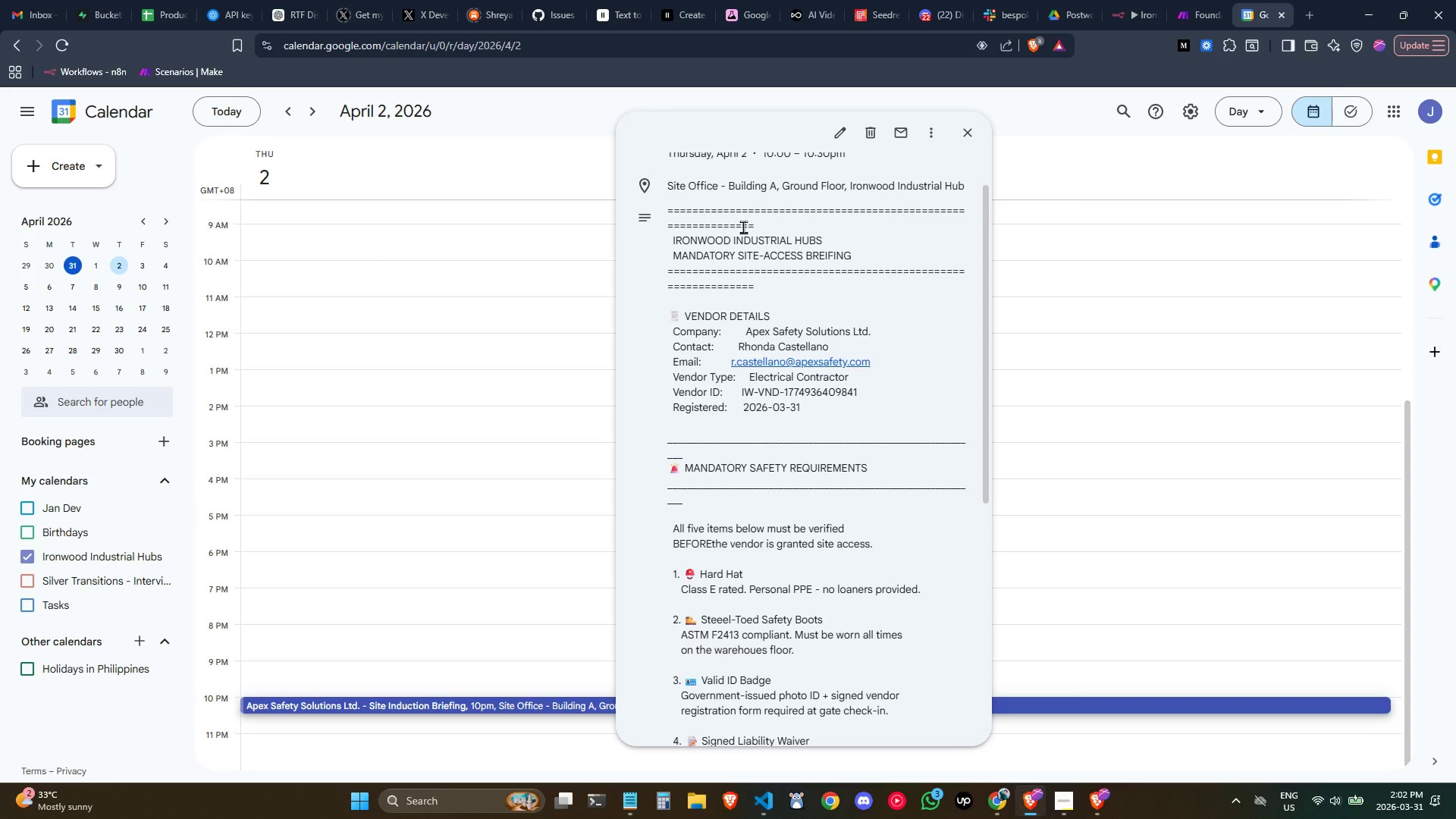 
wait(23.3)
 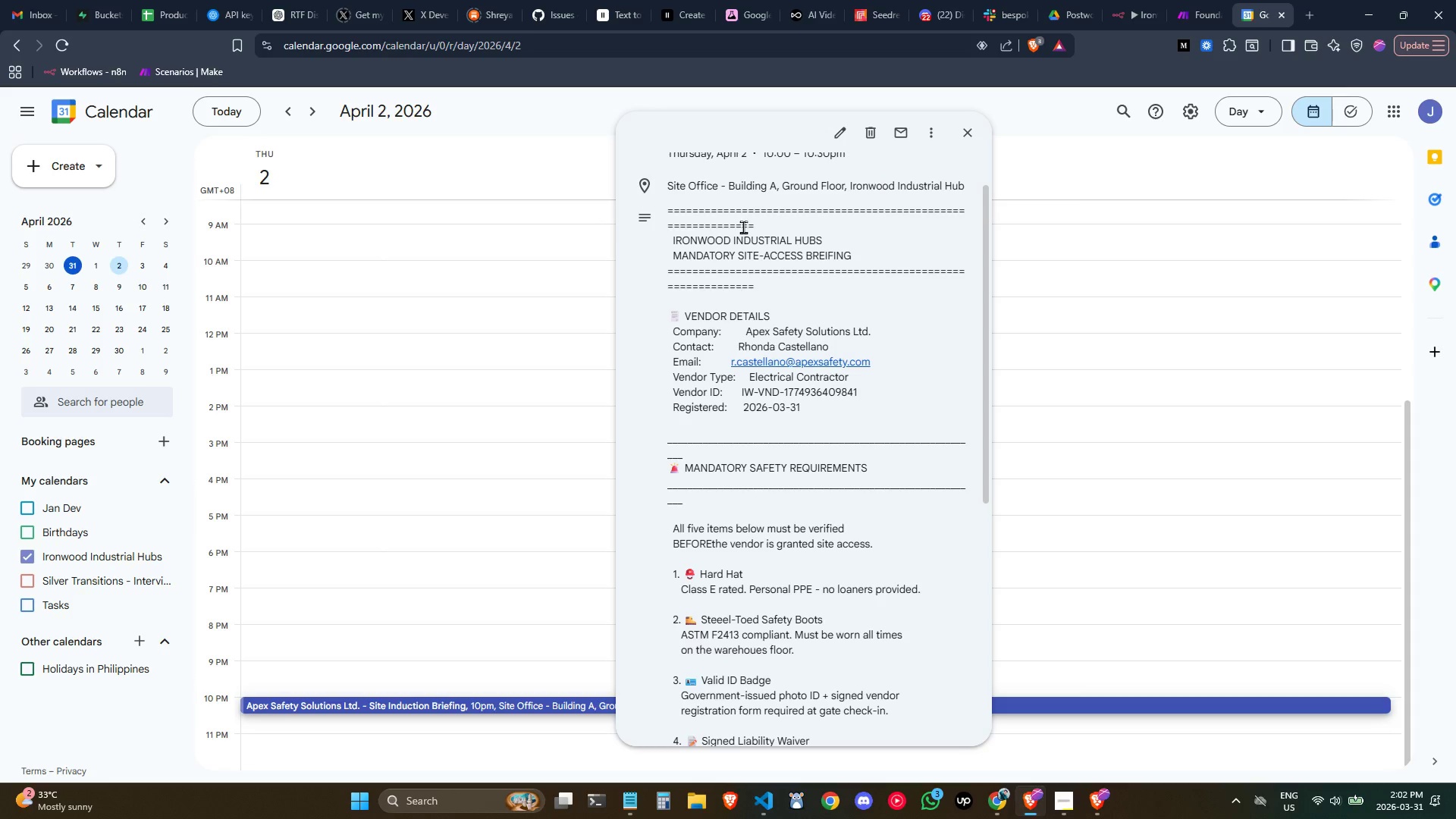 
scroll: coordinate [893, 378], scroll_direction: down, amount: 2.0
 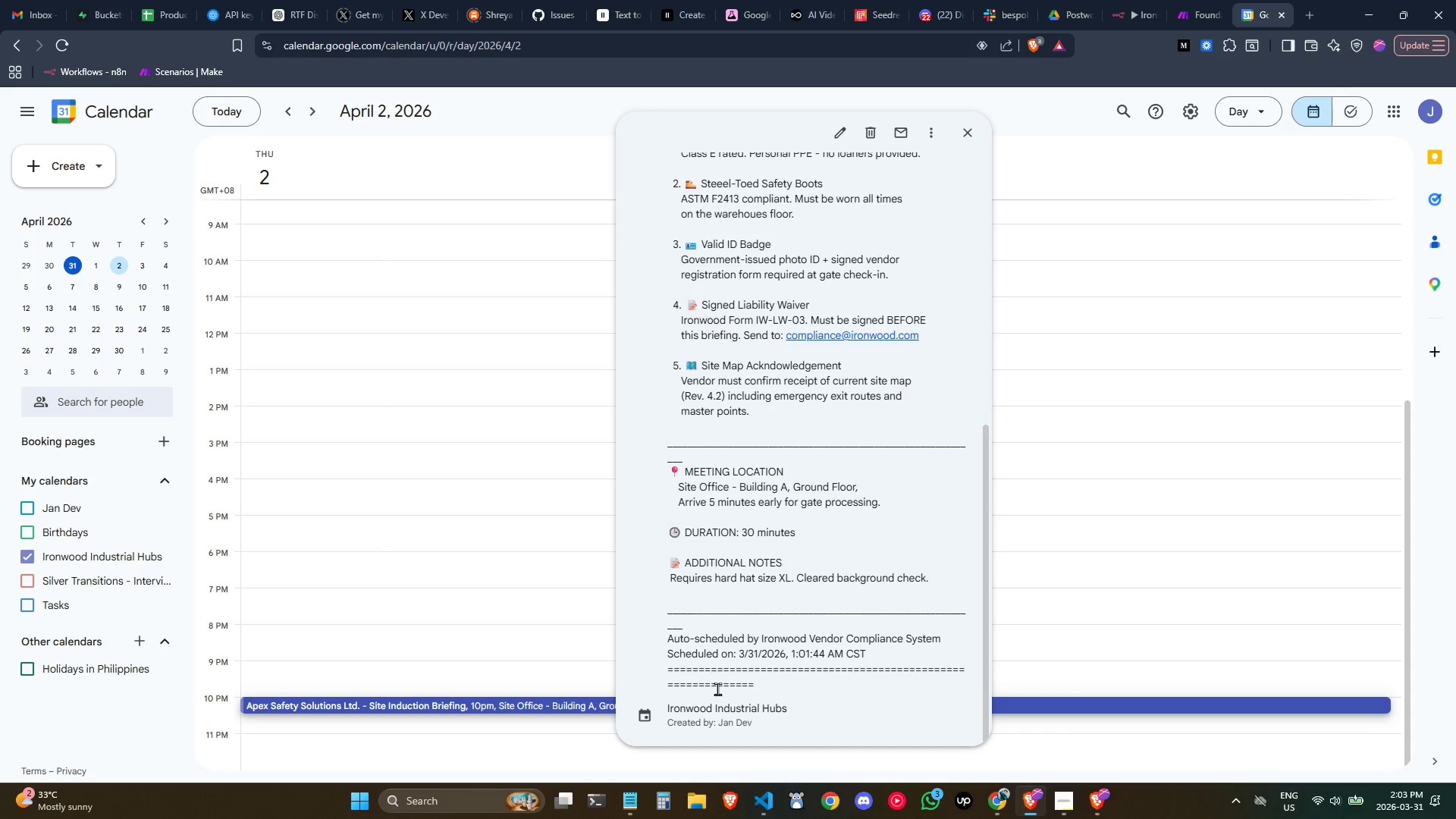 
wait(15.57)
 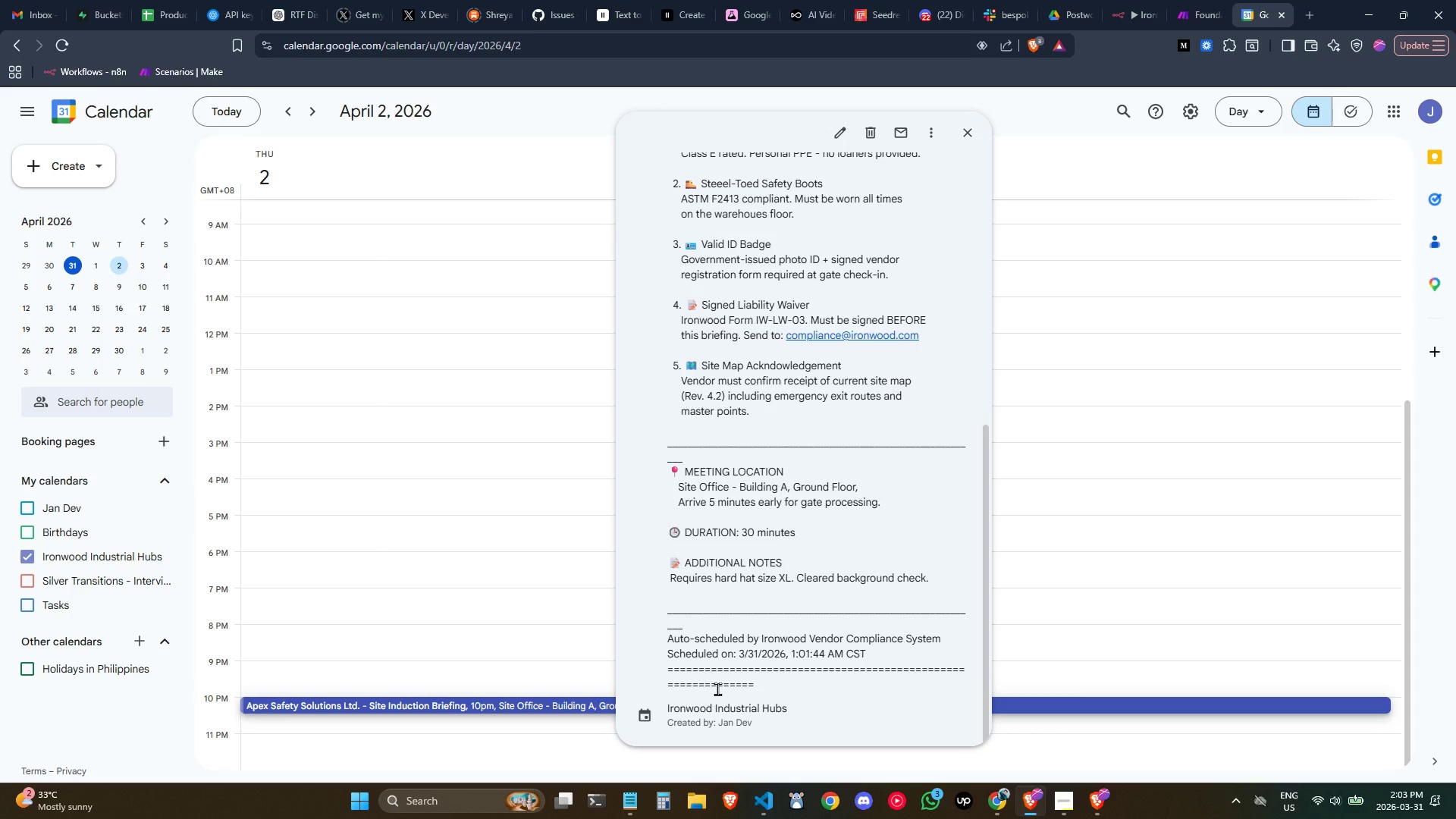 
left_click([1123, 0])
 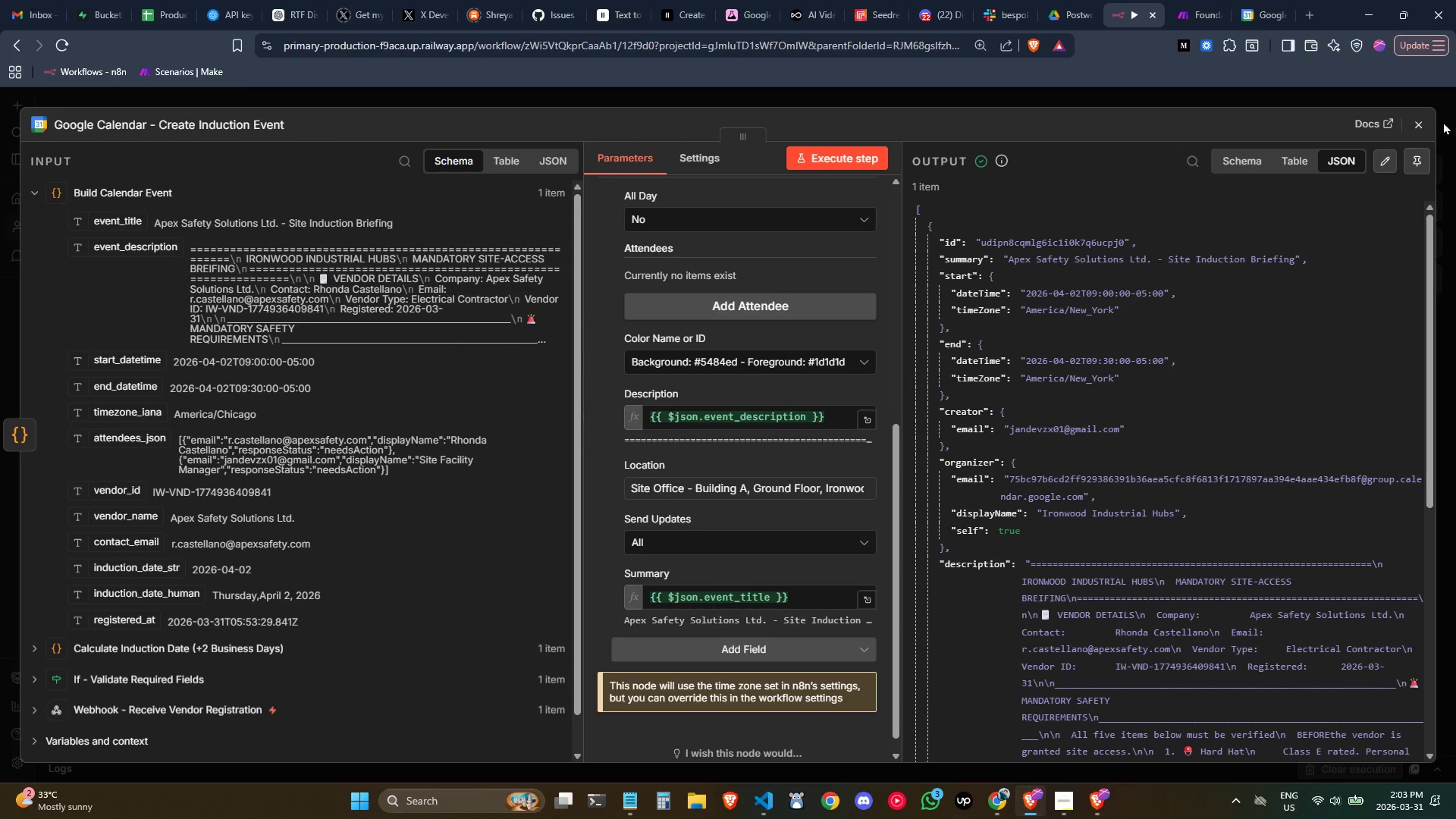 
left_click([1426, 117])
 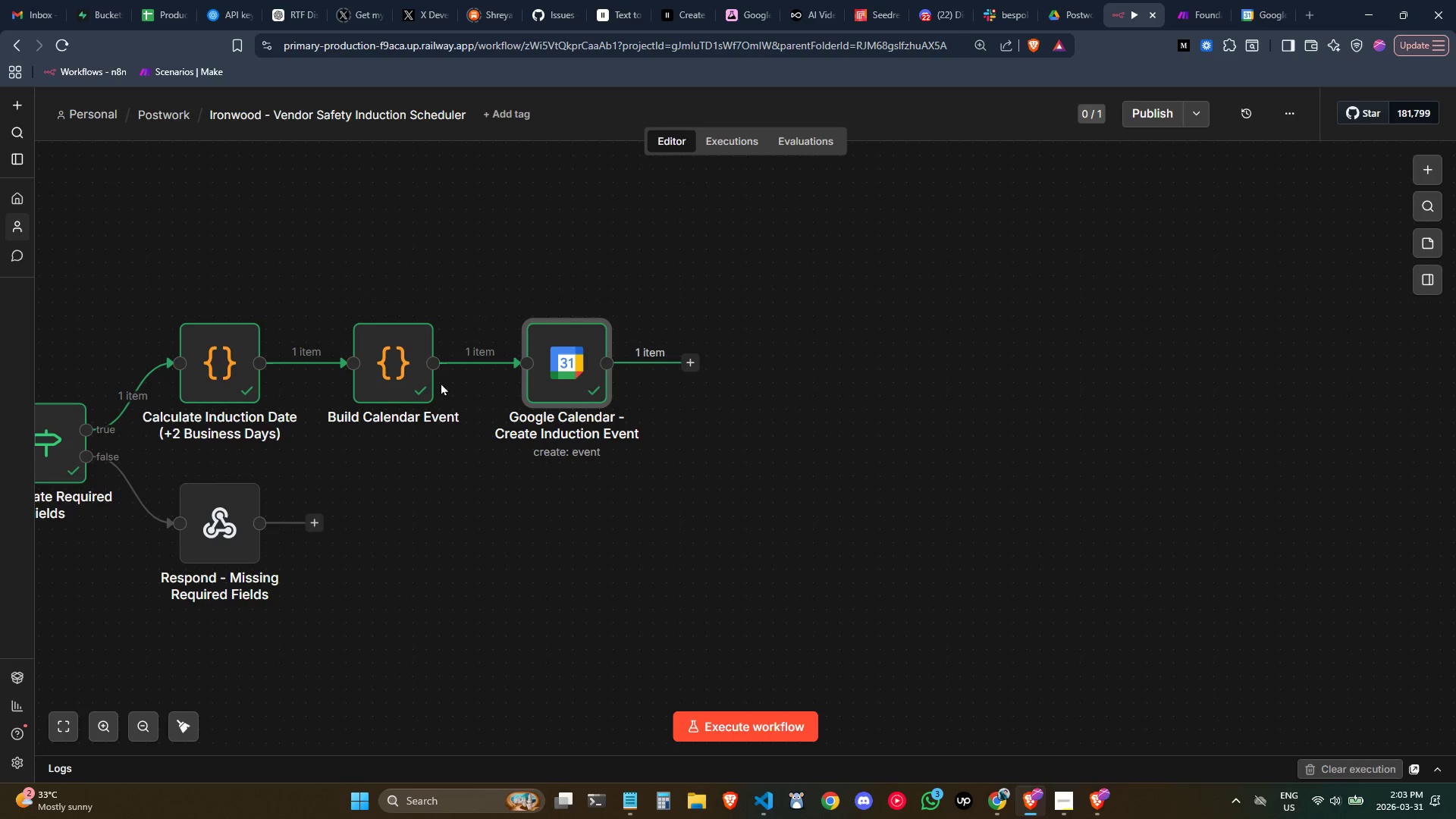 
left_click([375, 378])
 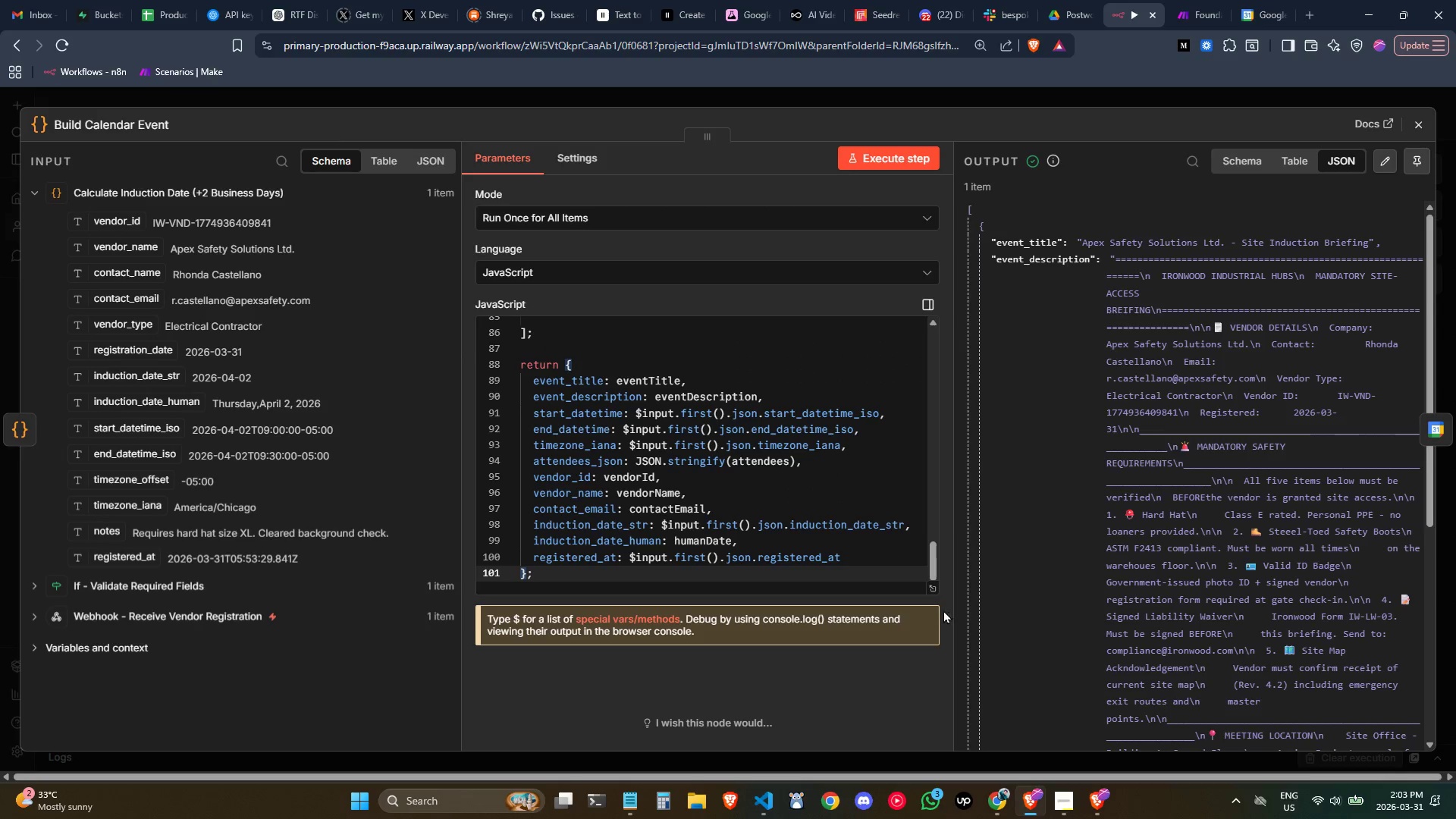 
left_click([933, 591])
 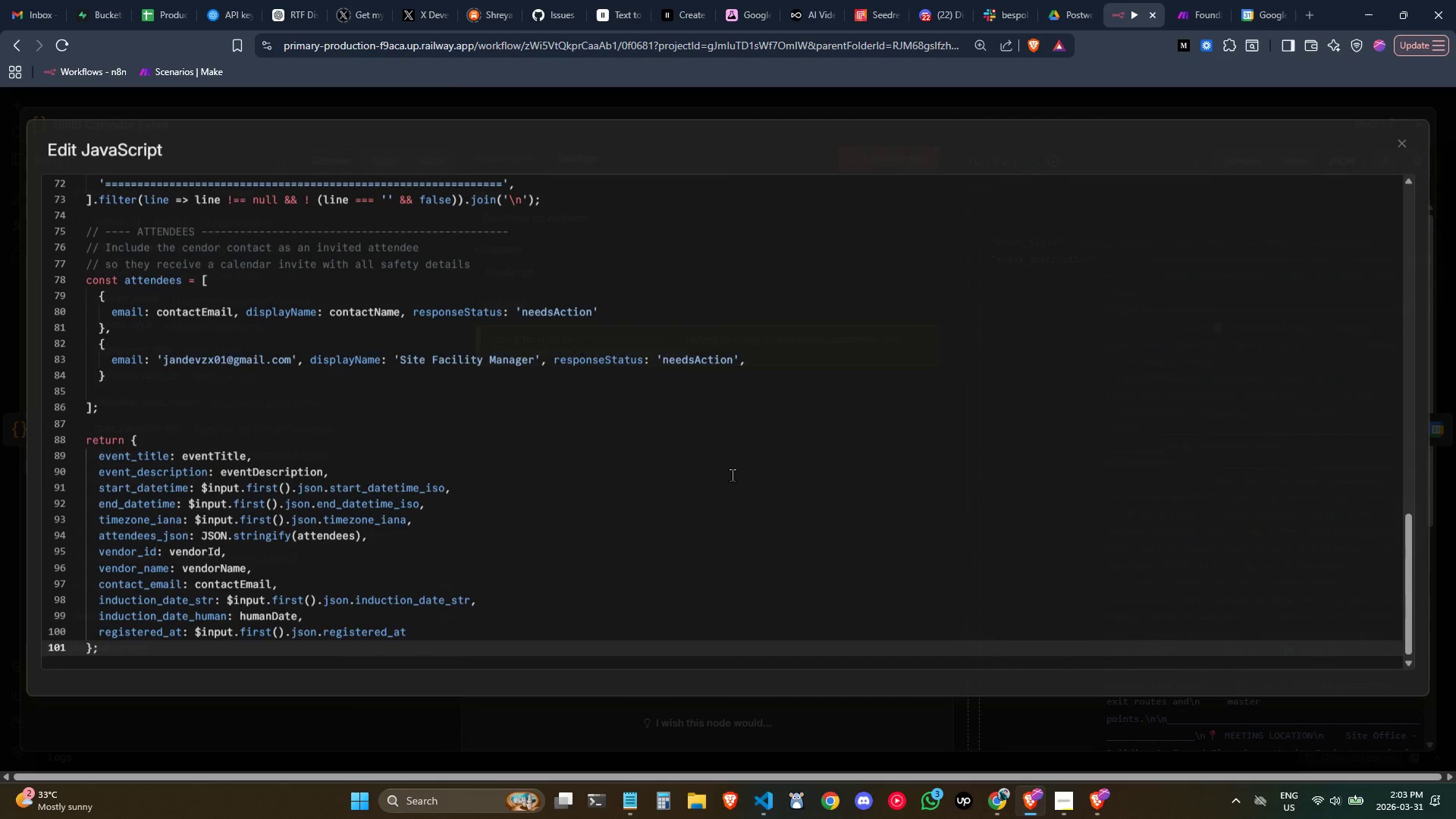 
scroll: coordinate [732, 475], scroll_direction: up, amount: 3.0
 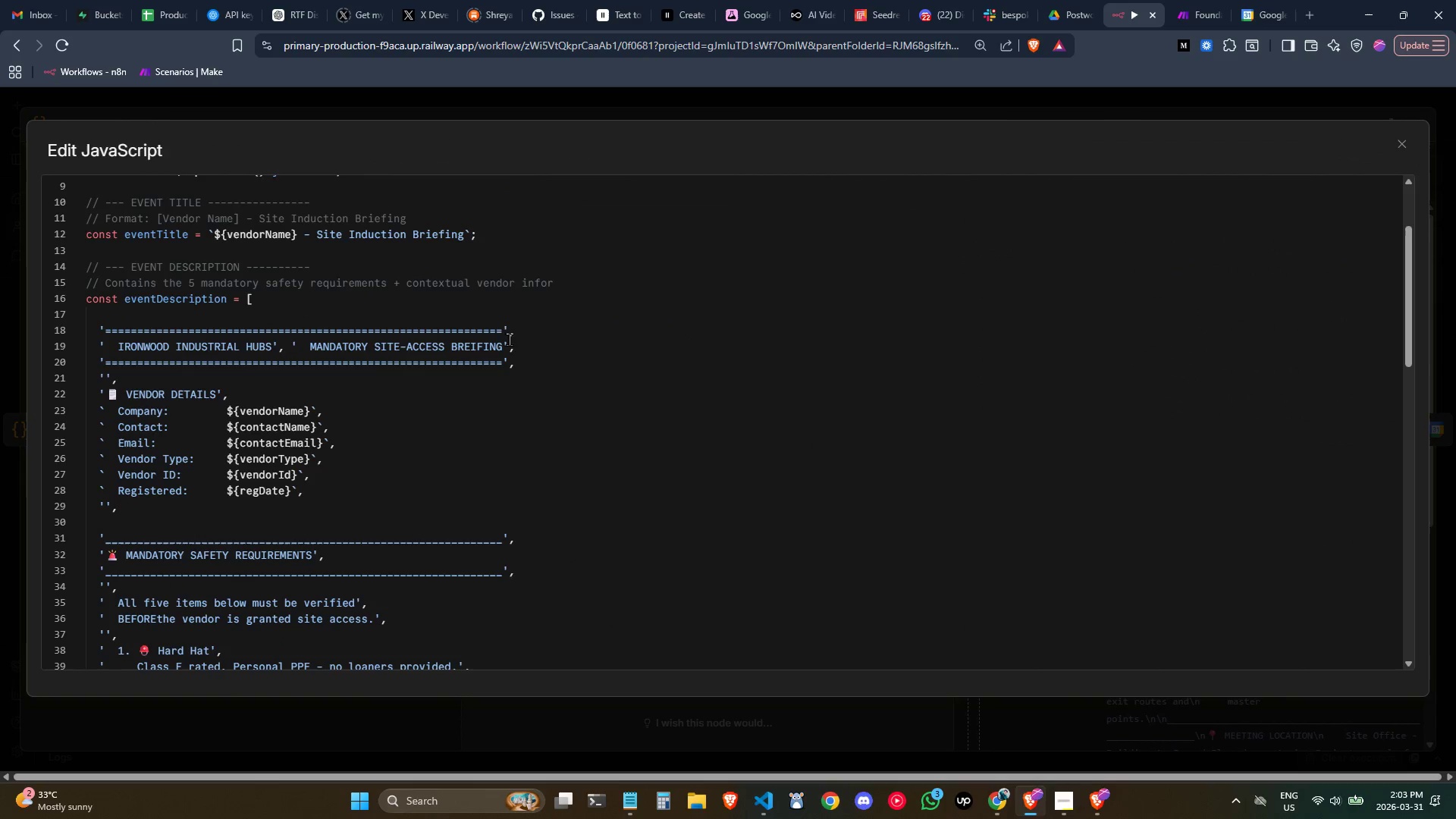 
left_click([504, 337])
 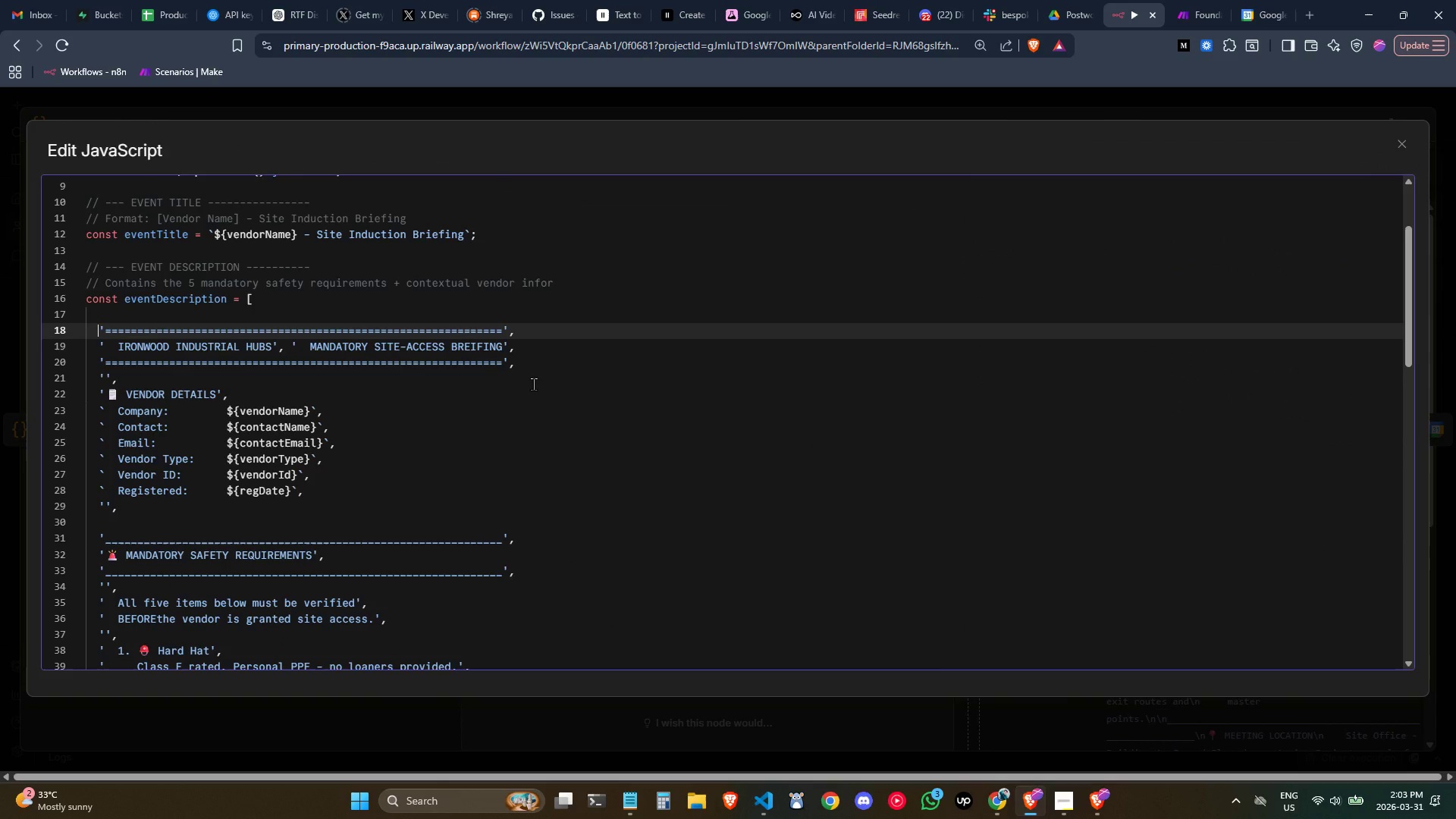 
key(Backspace)
 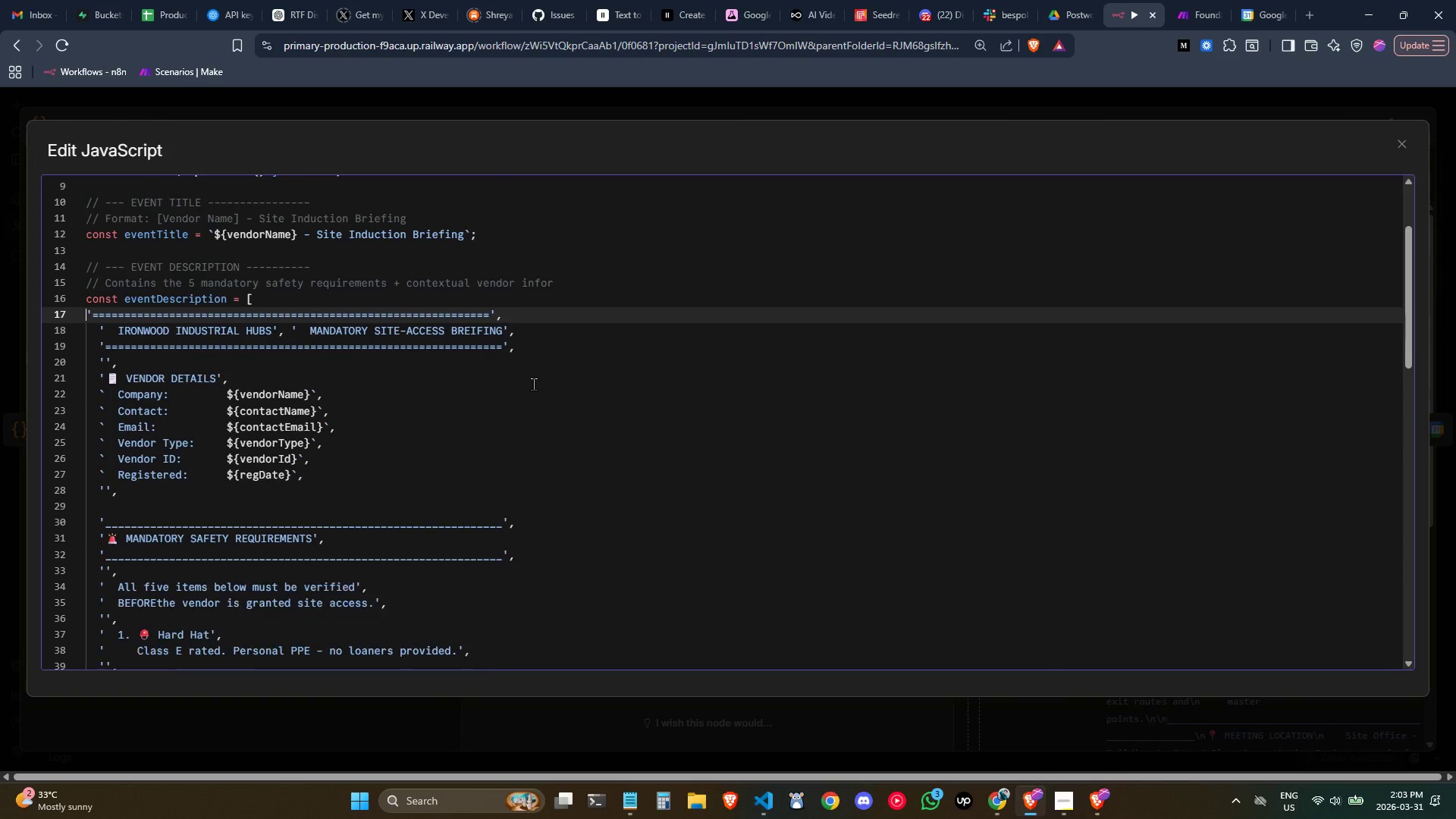 
key(Backspace)
 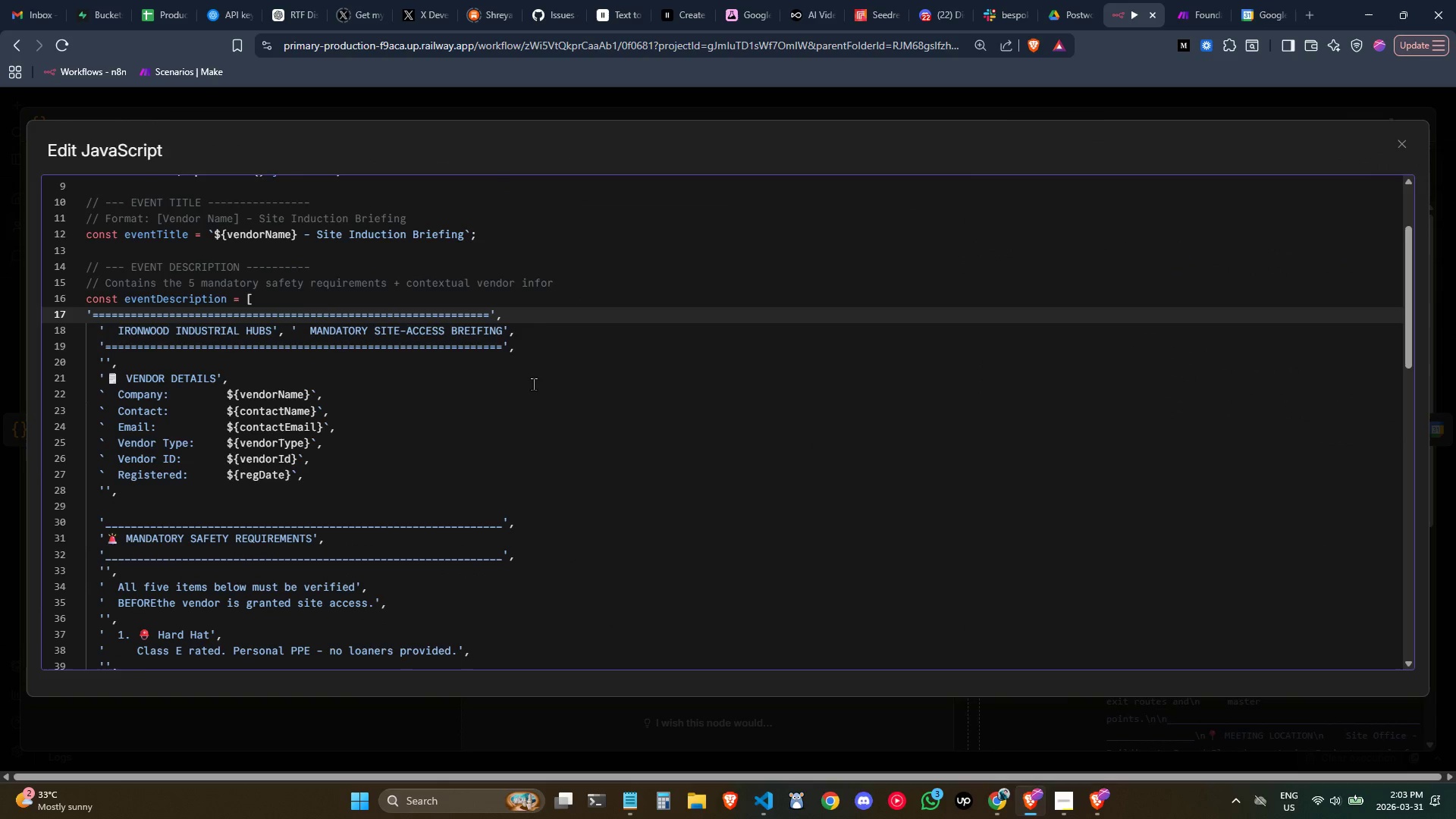 
key(Control+Z)
 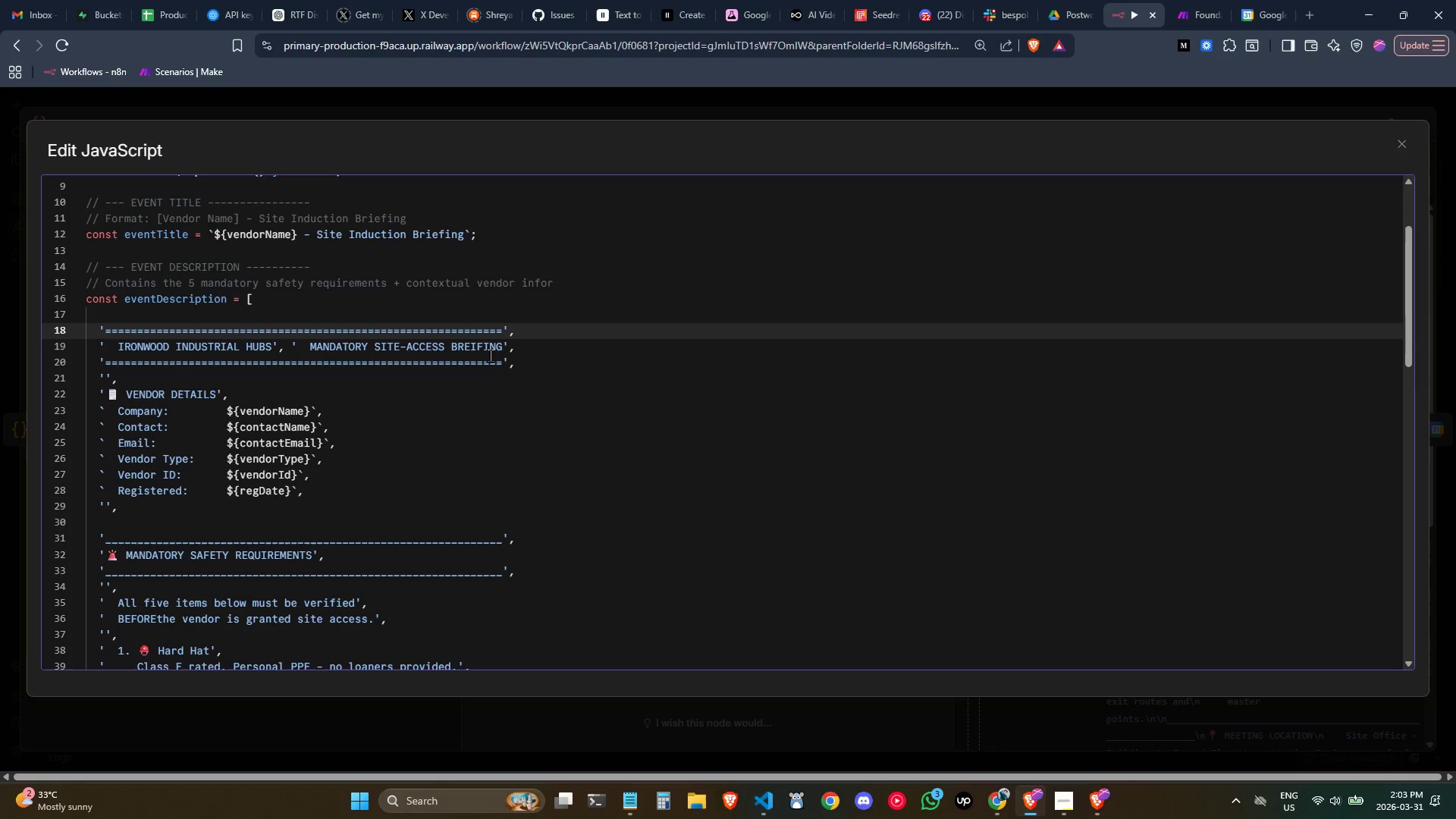 
left_click([502, 333])
 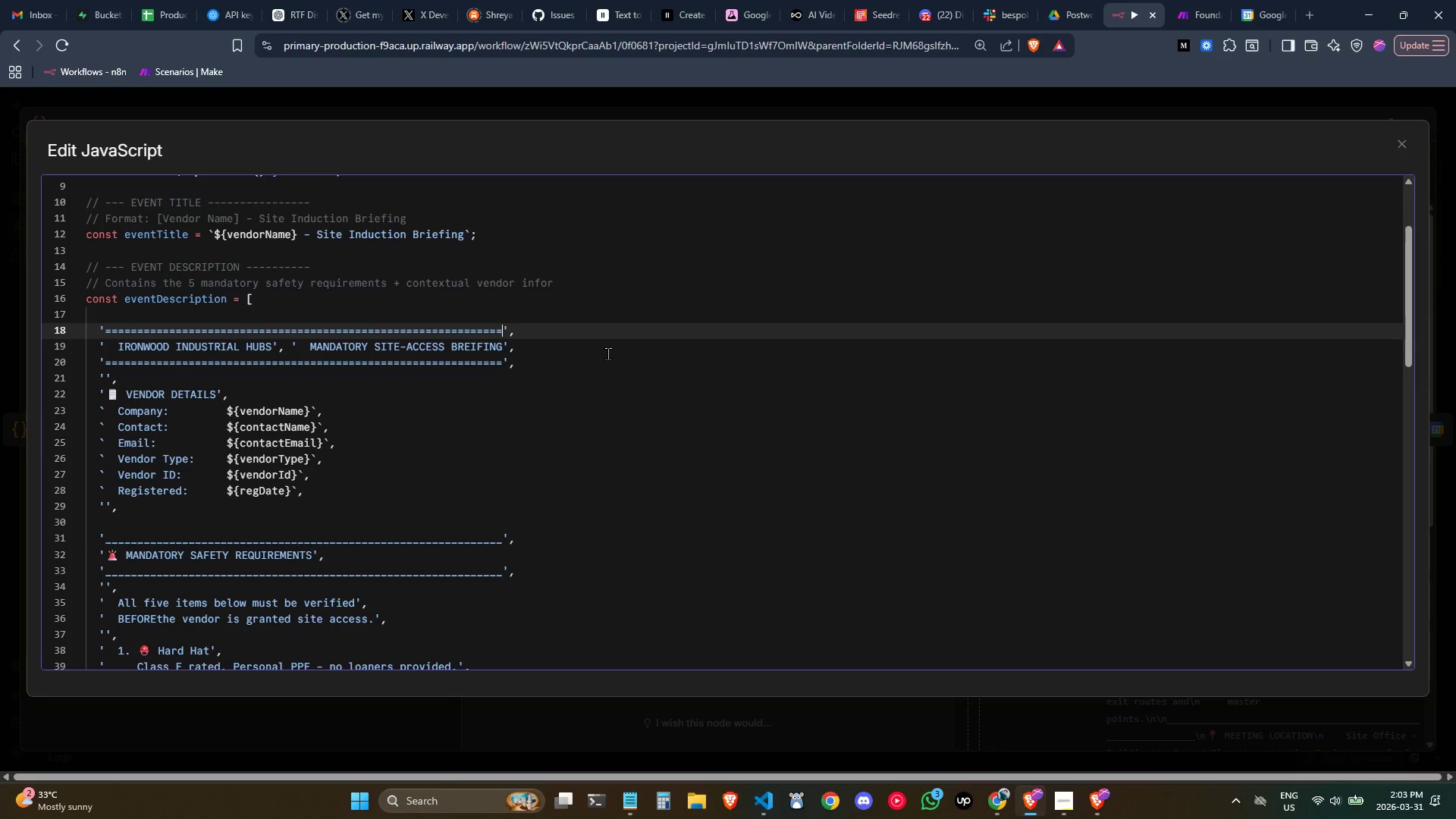 
key(Backspace)
 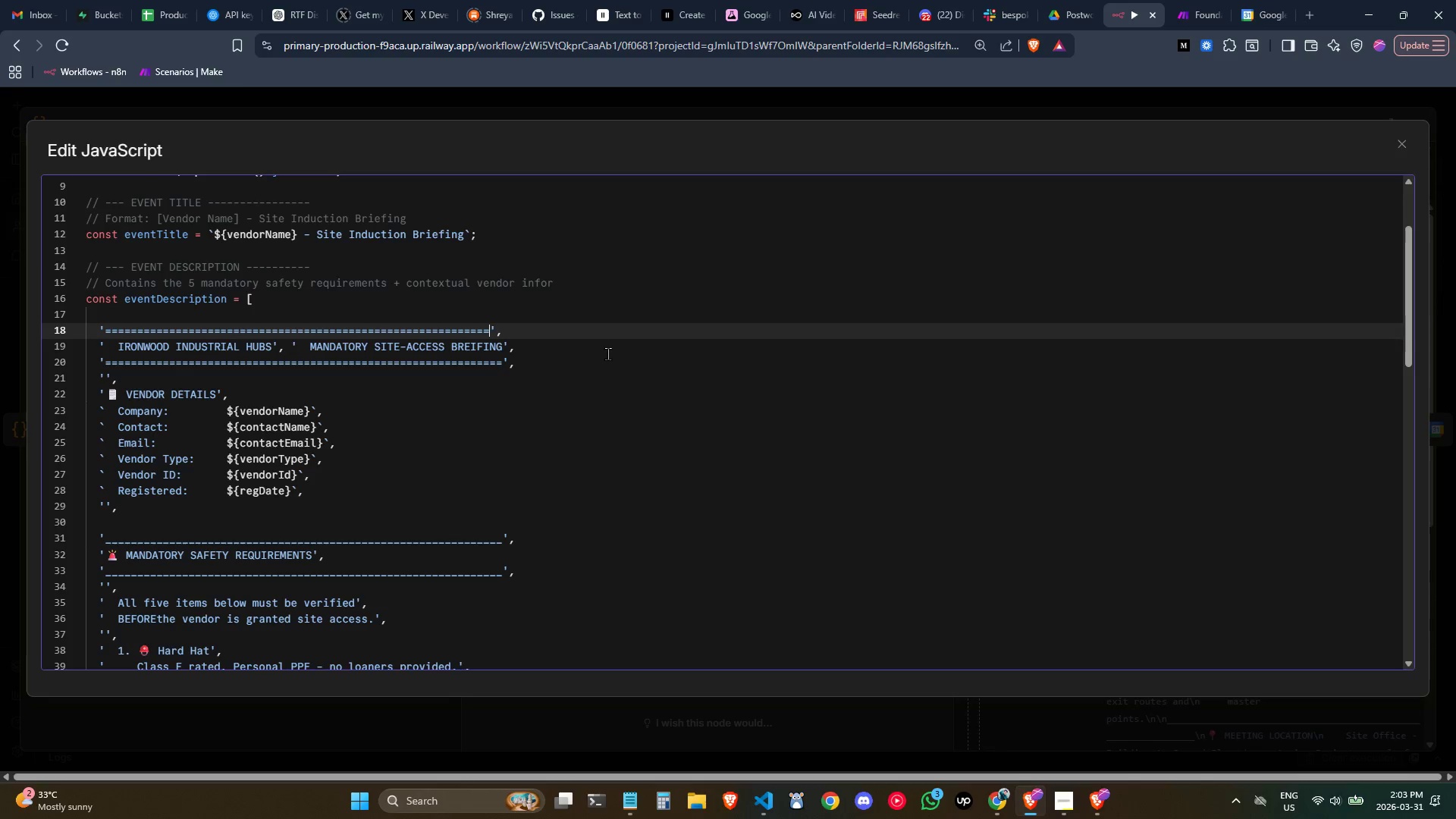 
key(Backspace)
 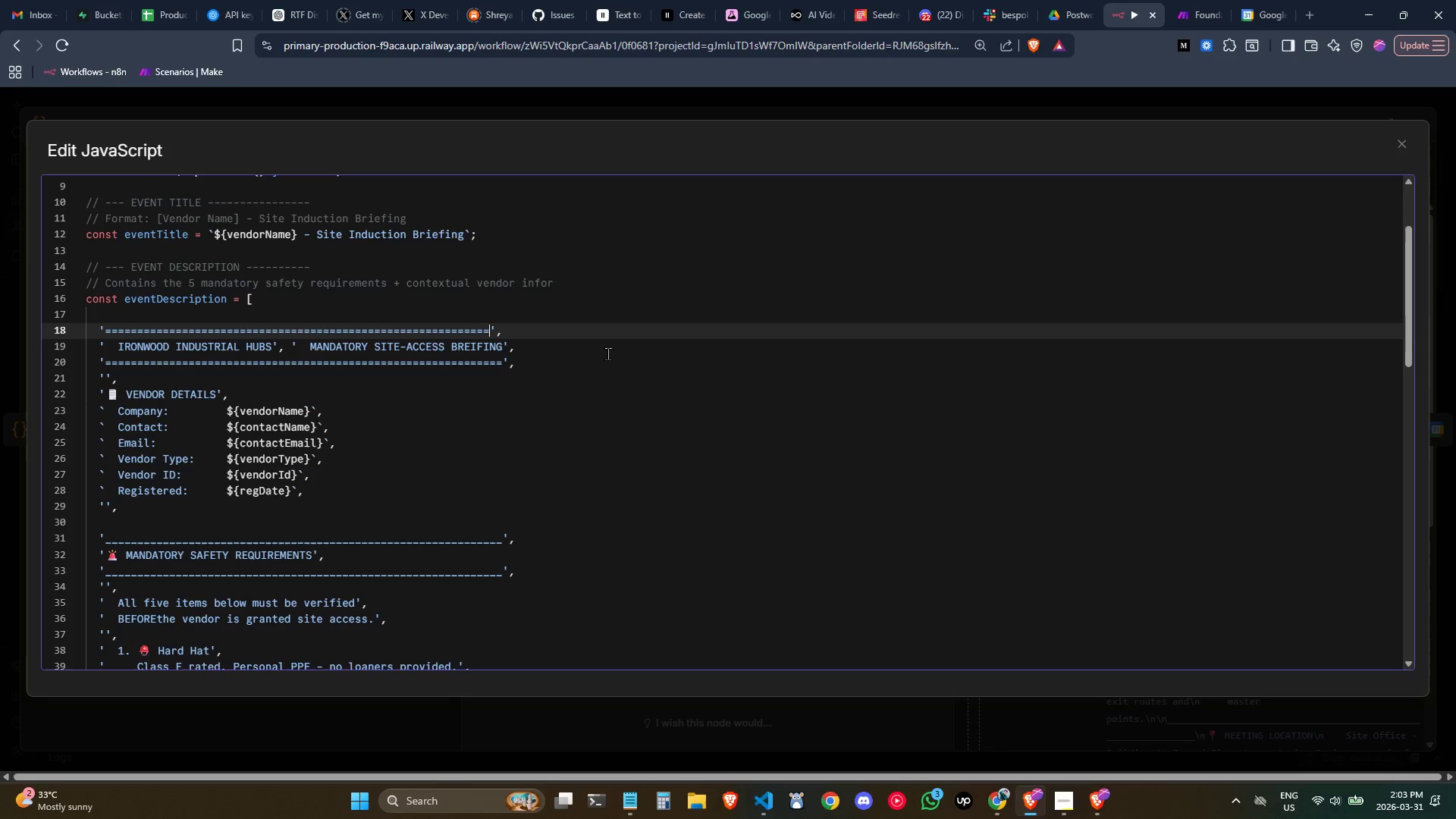 
key(Backspace)
 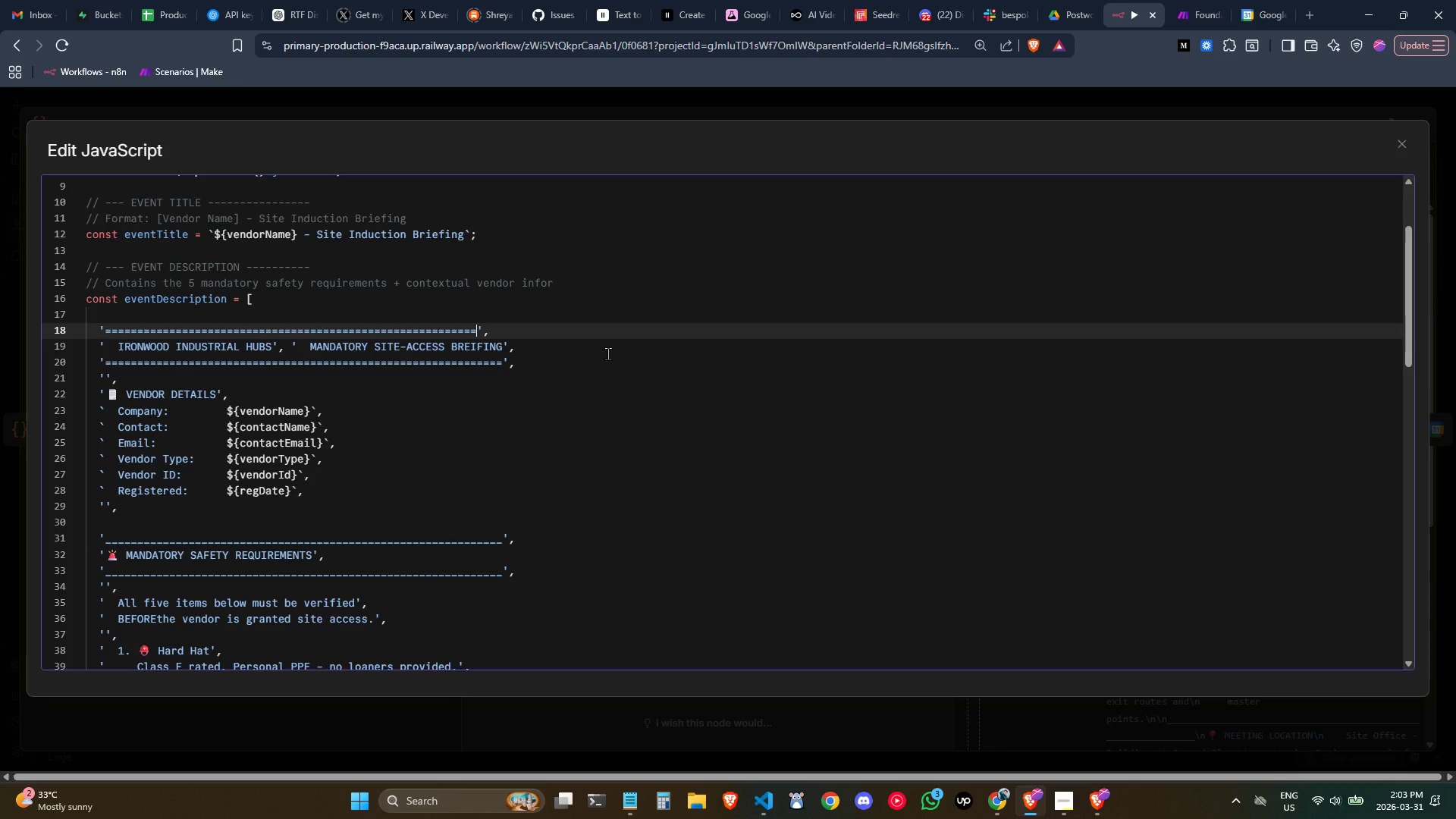 
key(Backspace)
 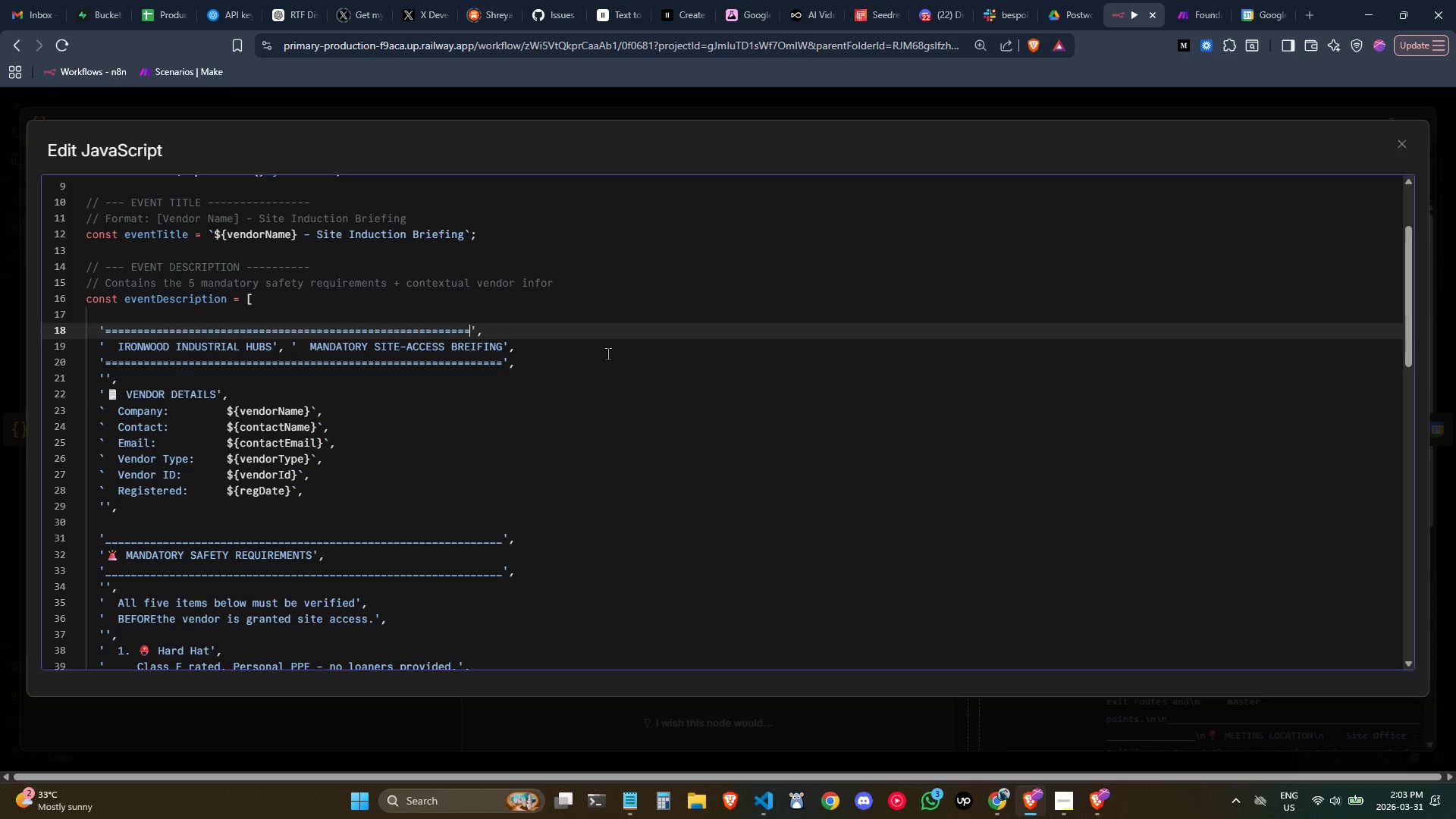 
key(Backspace)
 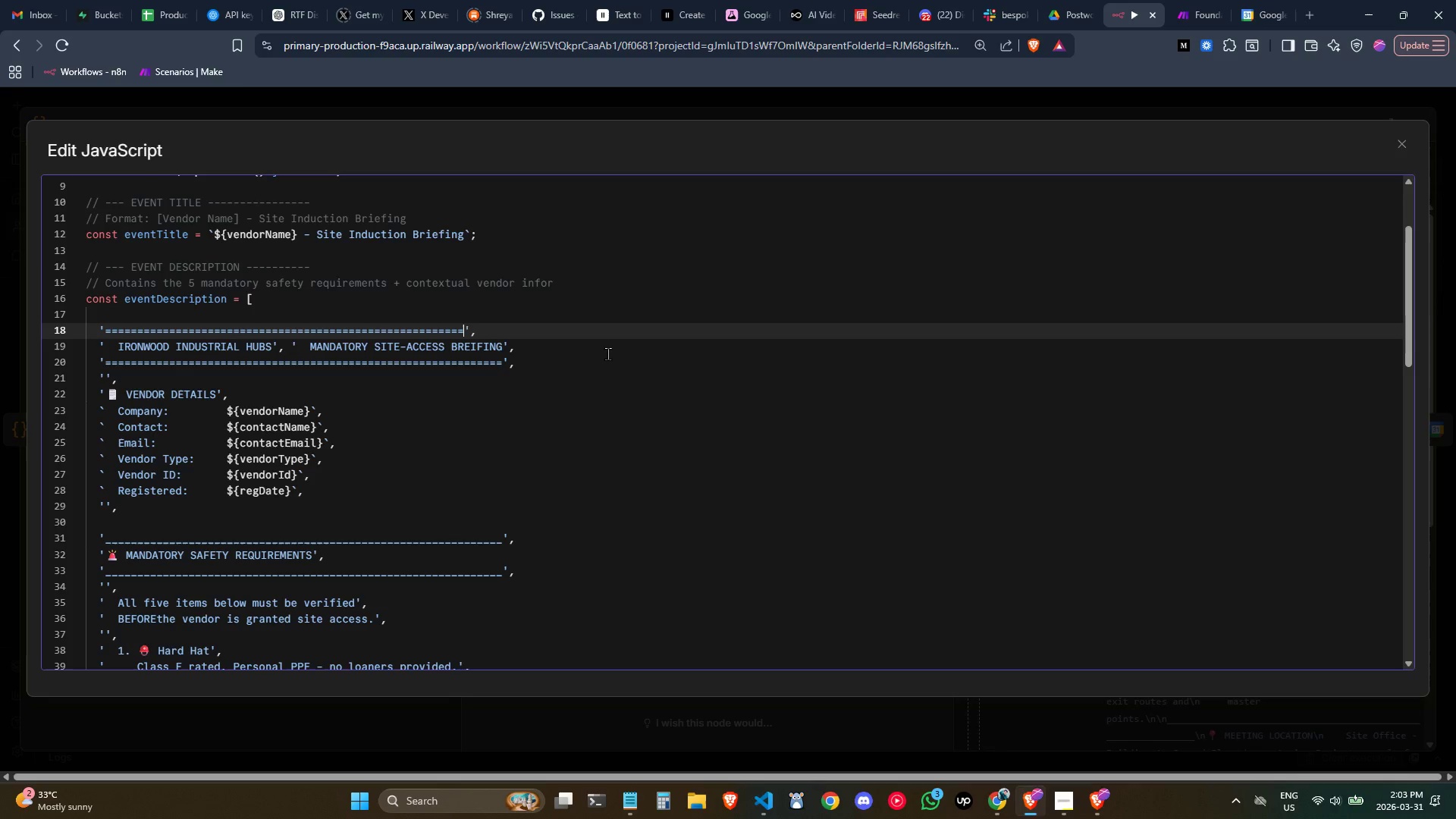 
key(Backspace)
 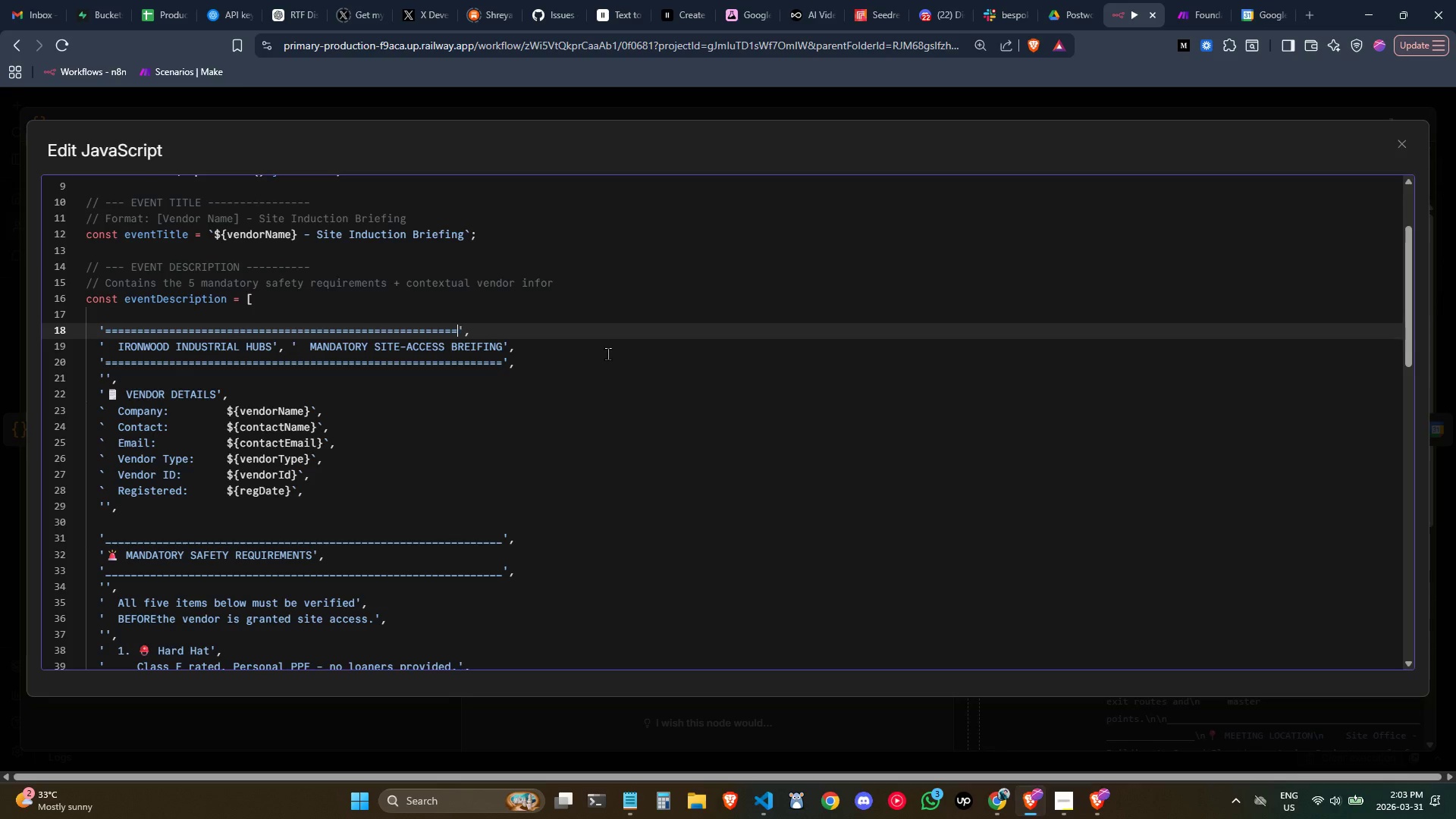 
key(Backspace)
 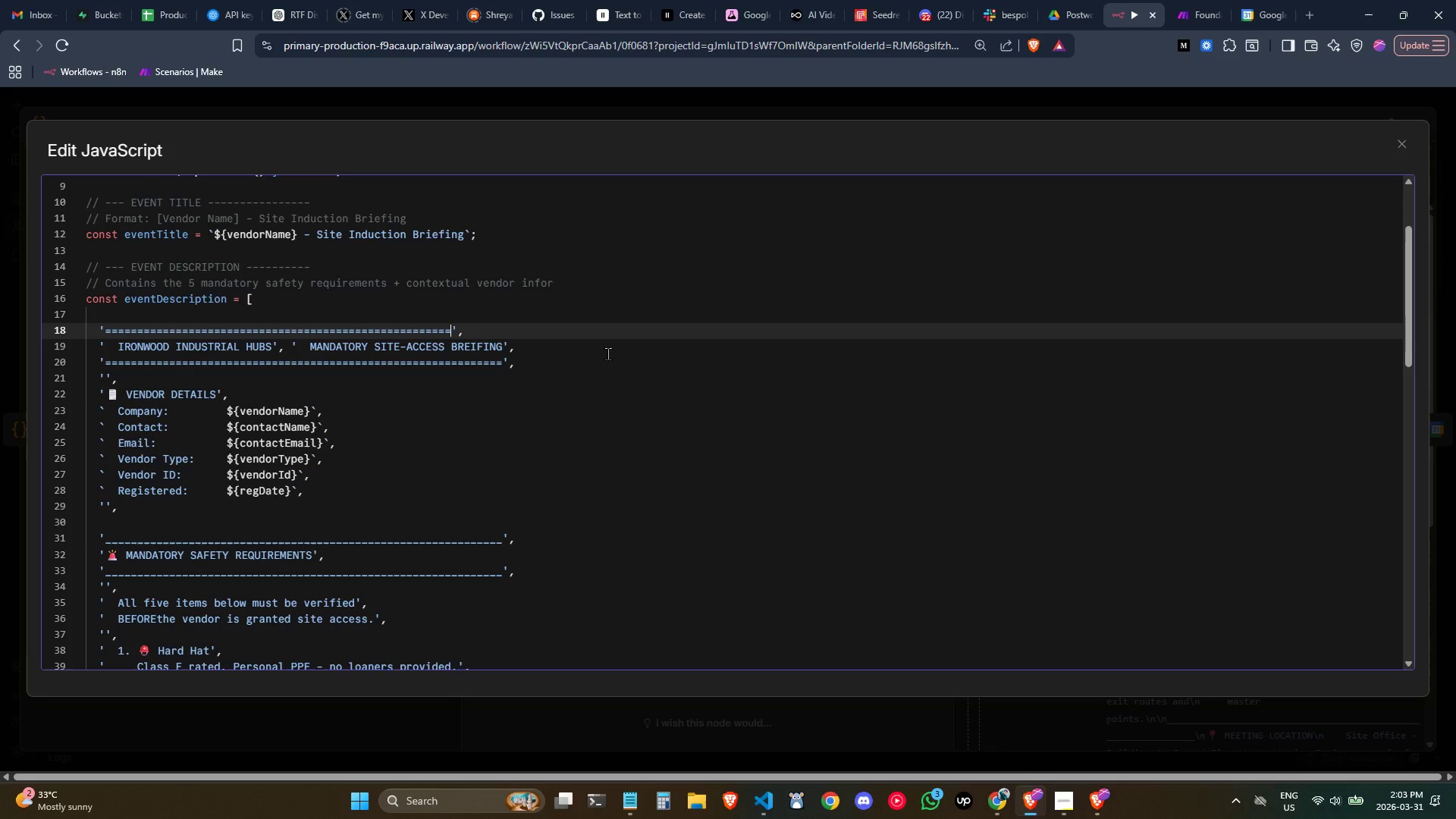 
key(Backspace)
 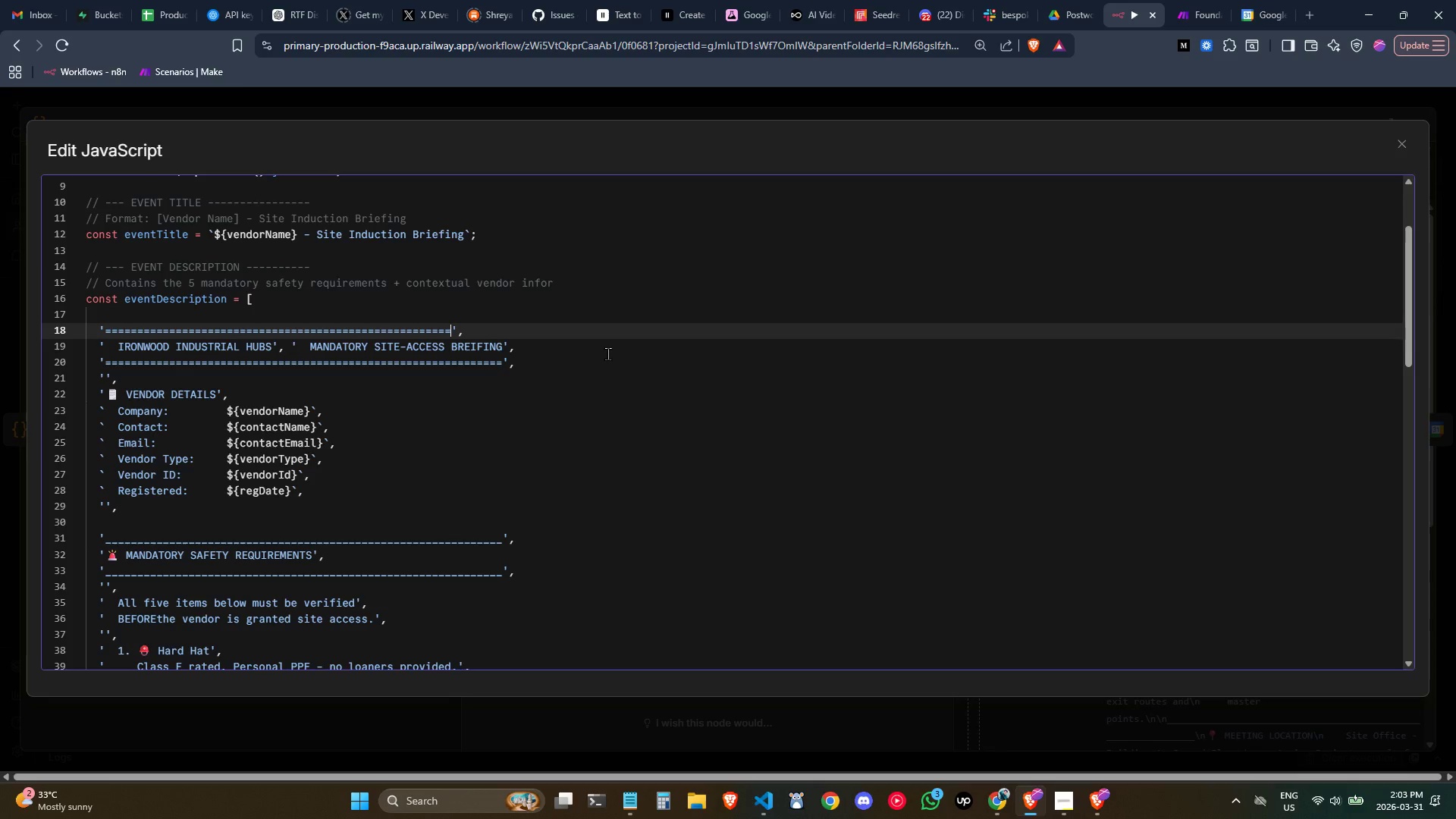 
key(Backspace)
 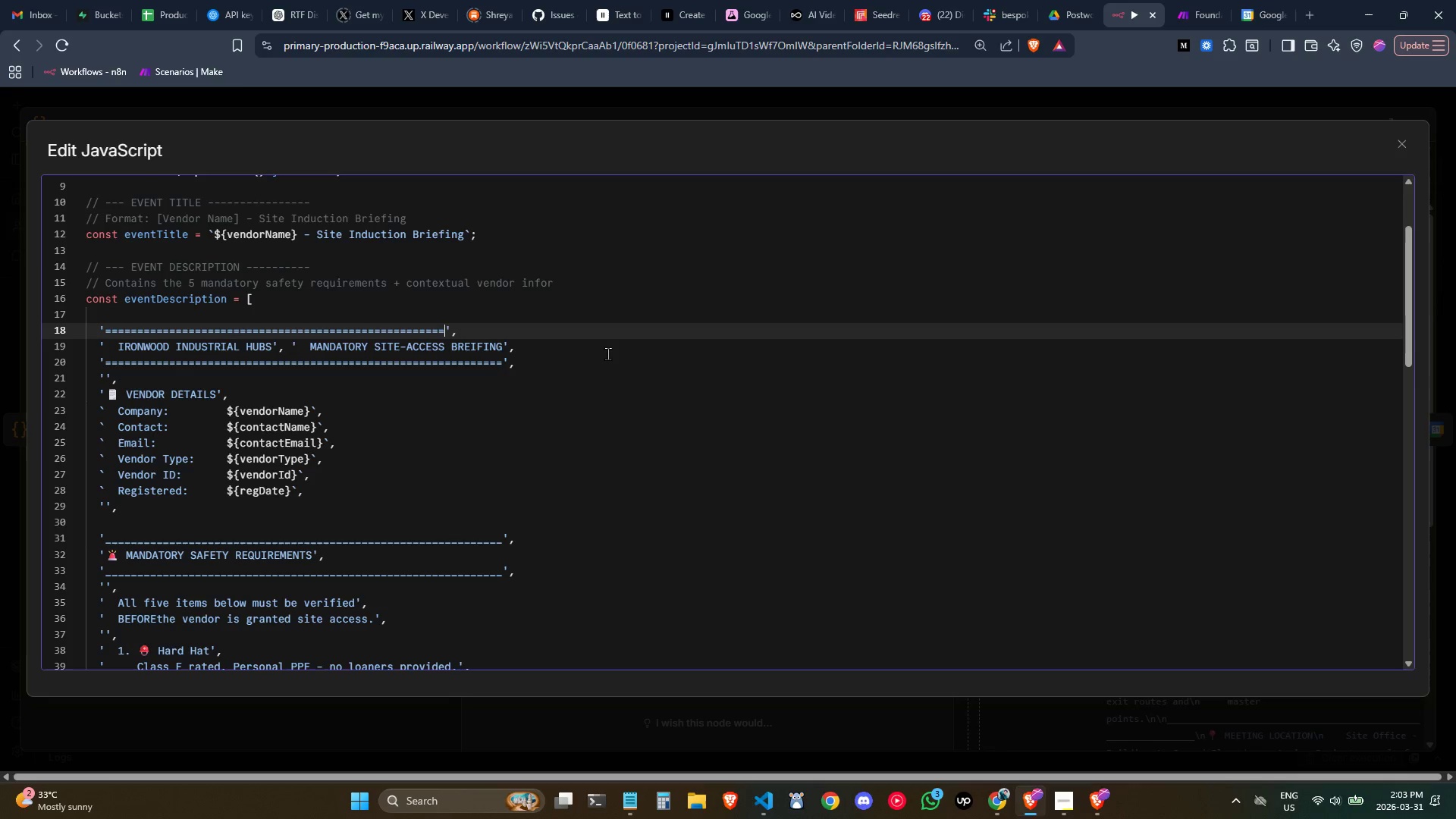 
key(Backspace)
 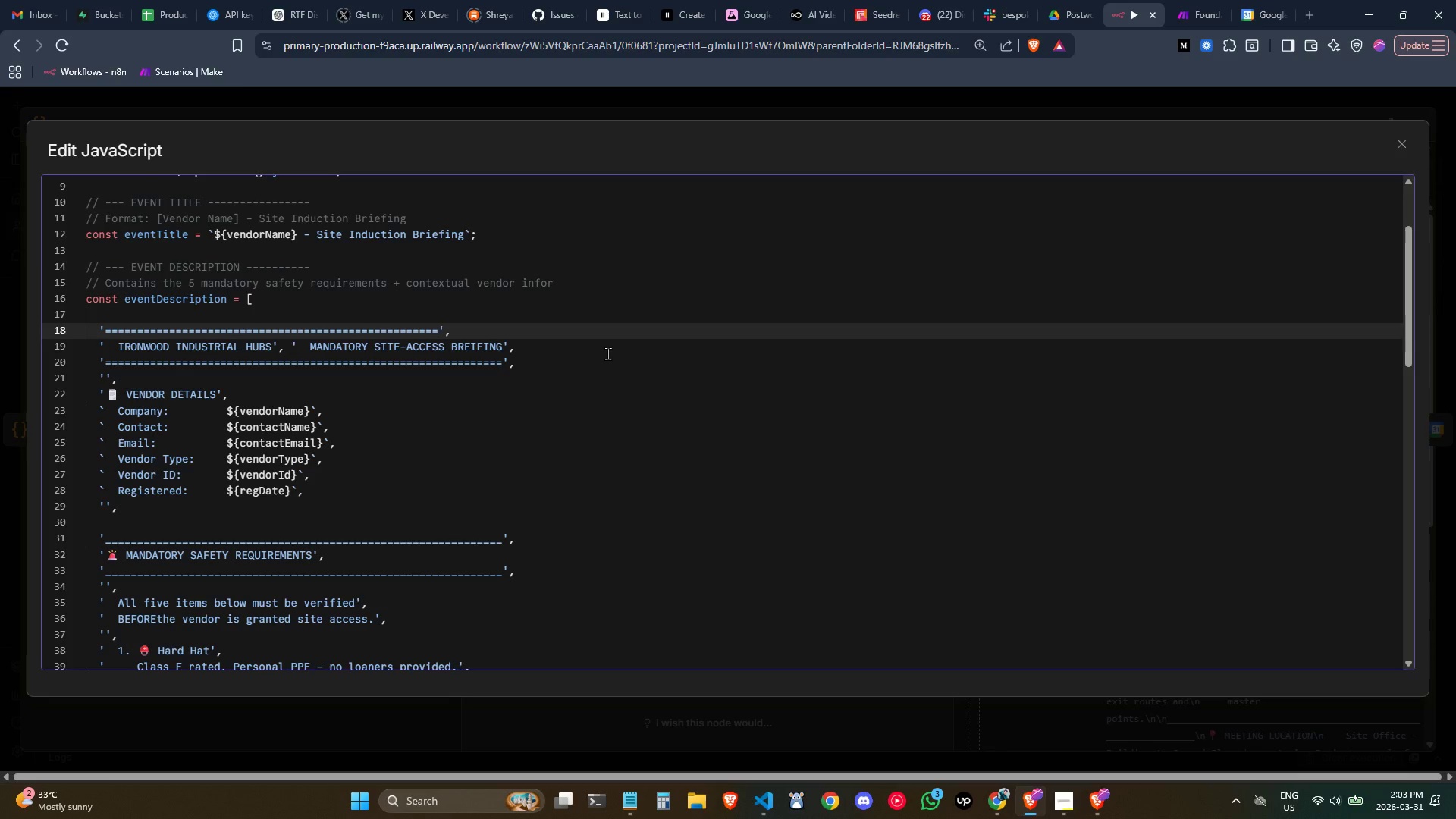 
key(Backspace)
 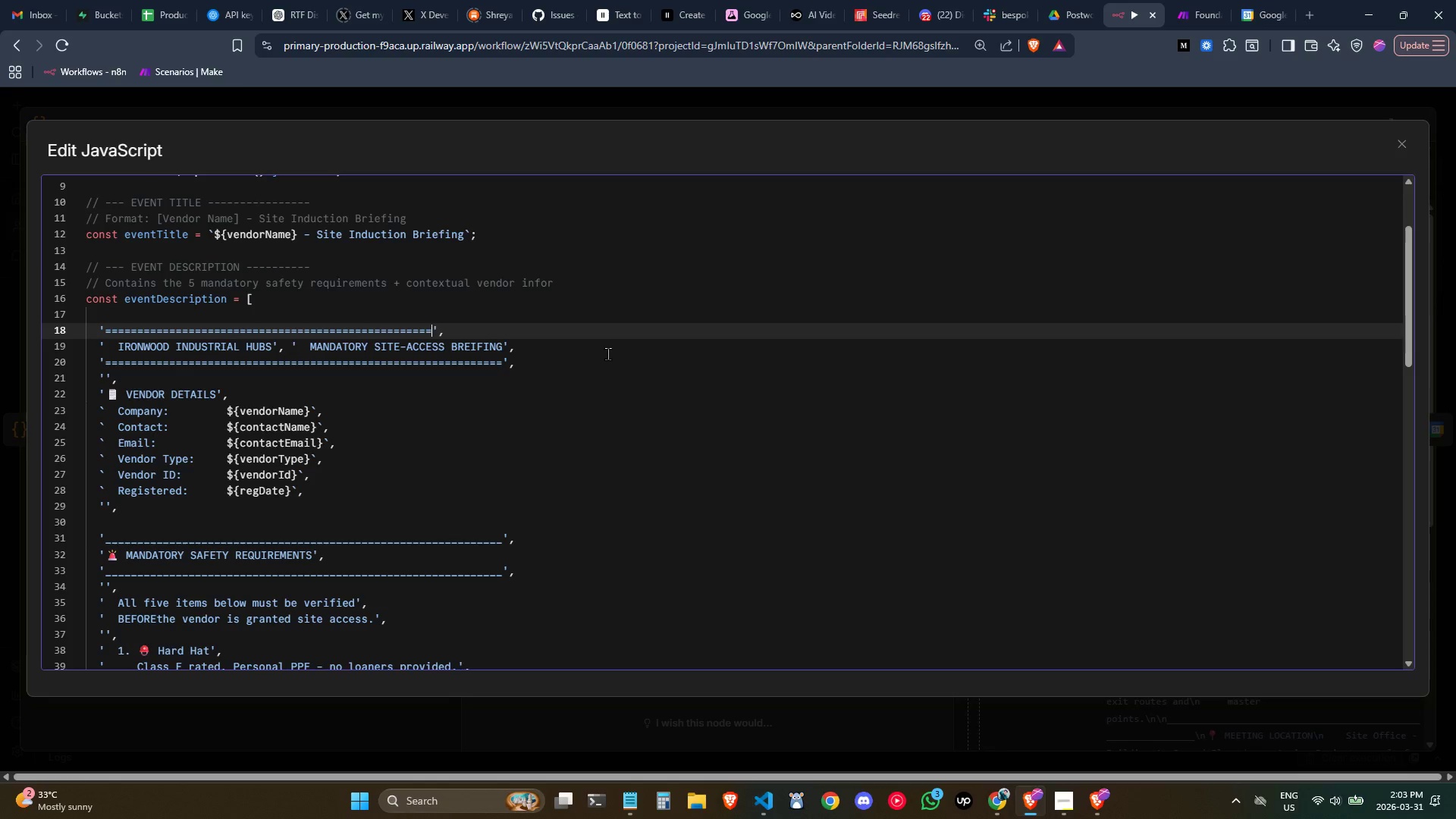 
key(Backspace)
 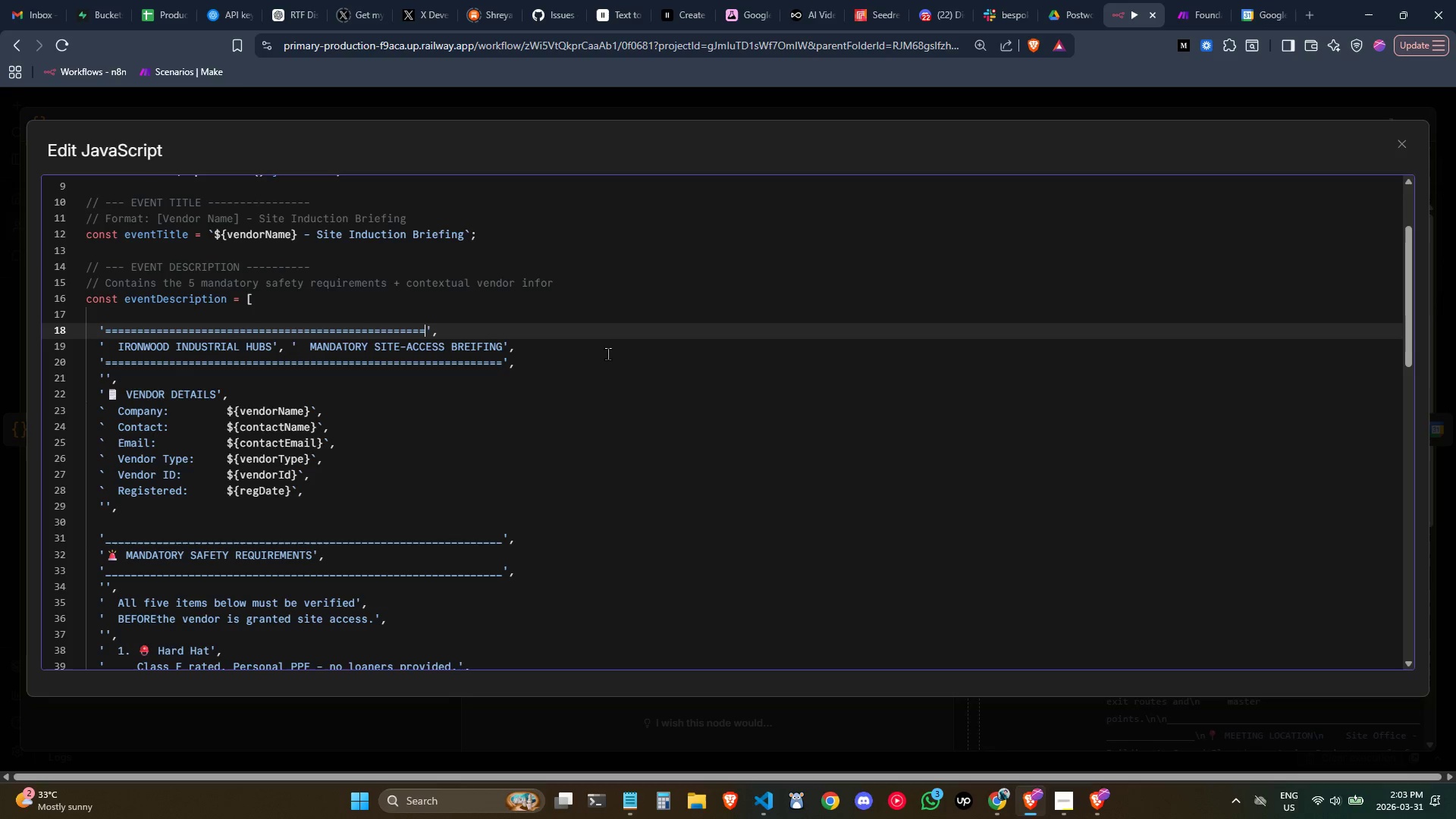 
key(Backspace)
 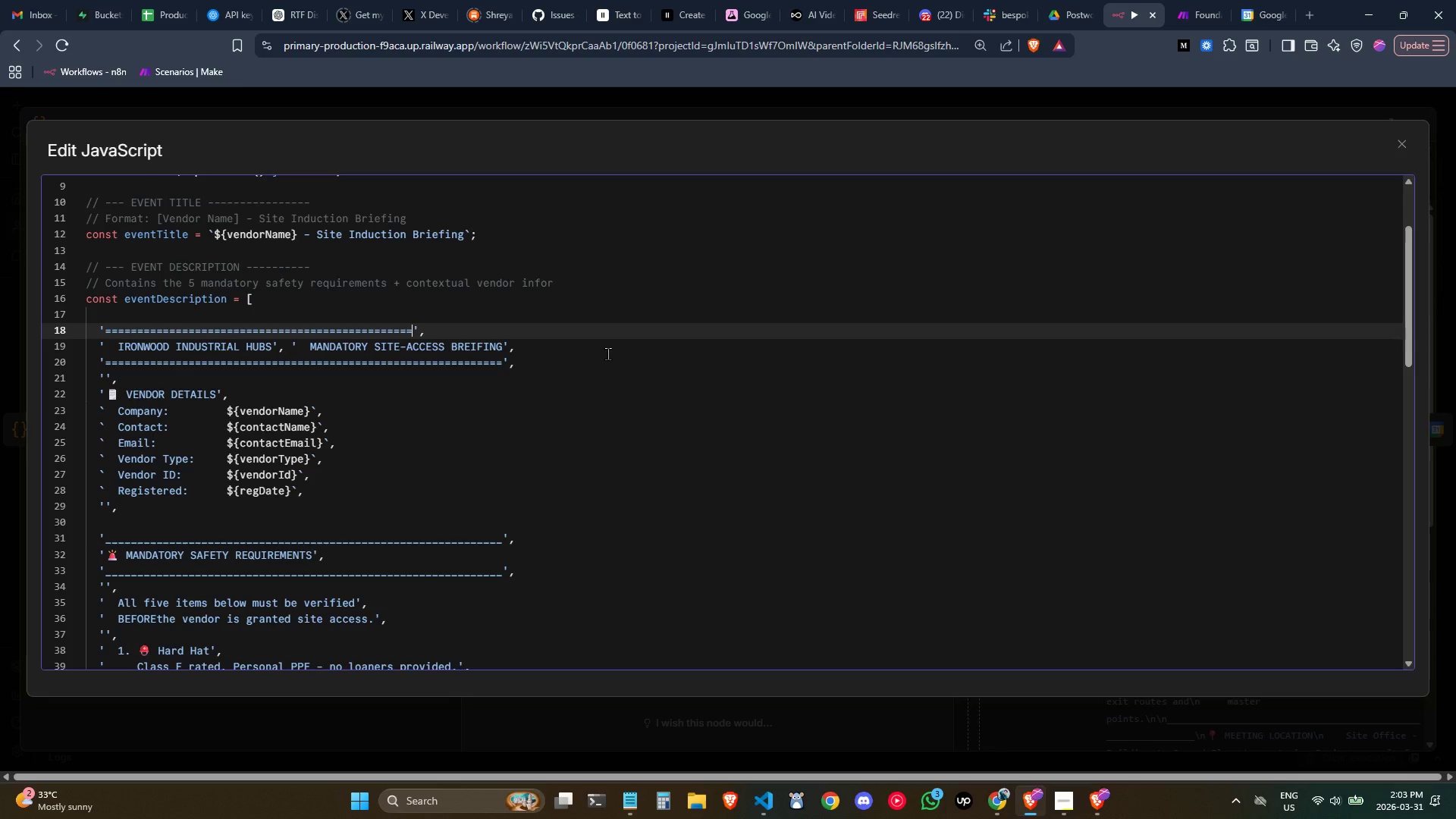 
key(Backspace)
 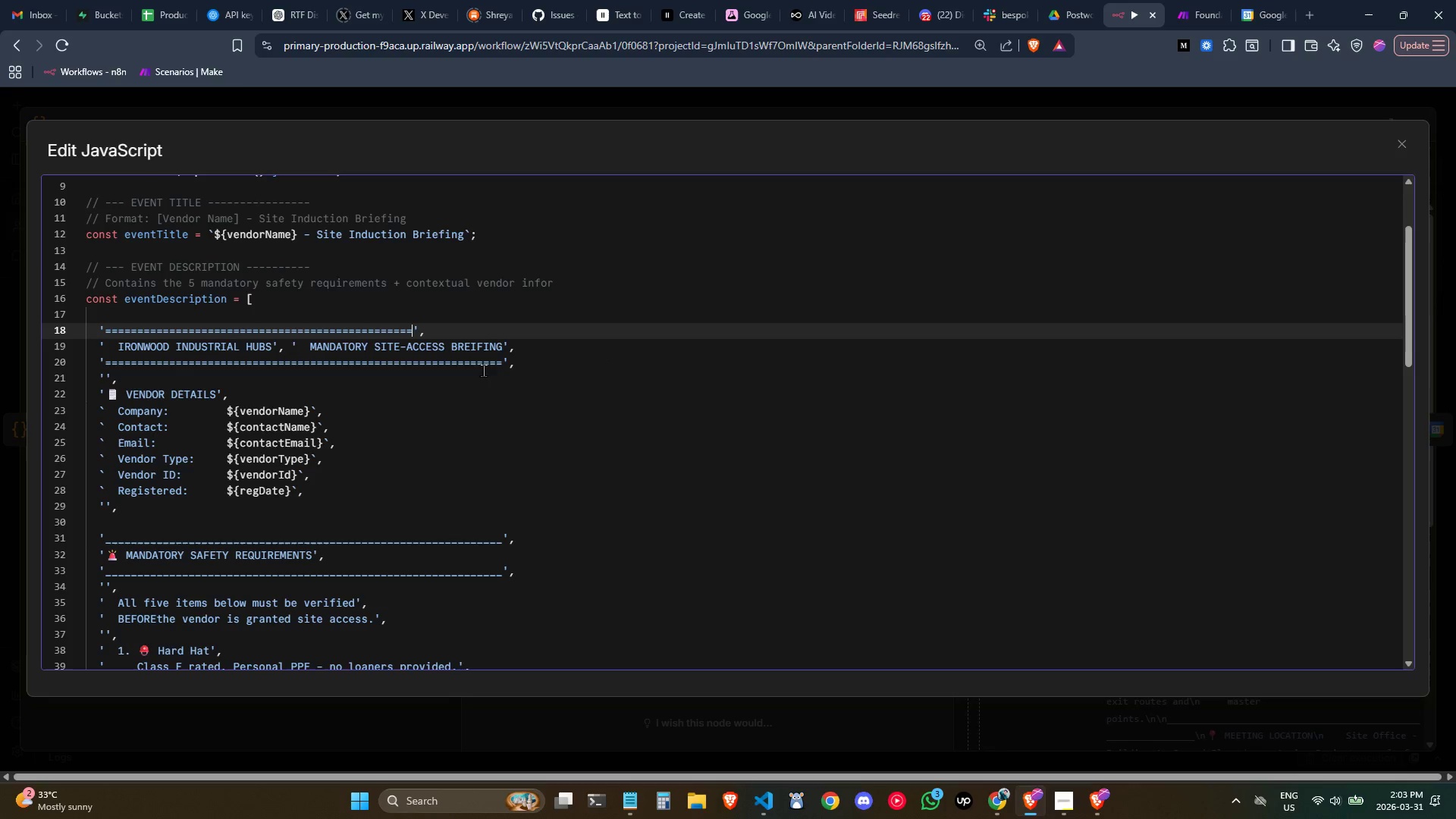 
left_click([506, 360])
 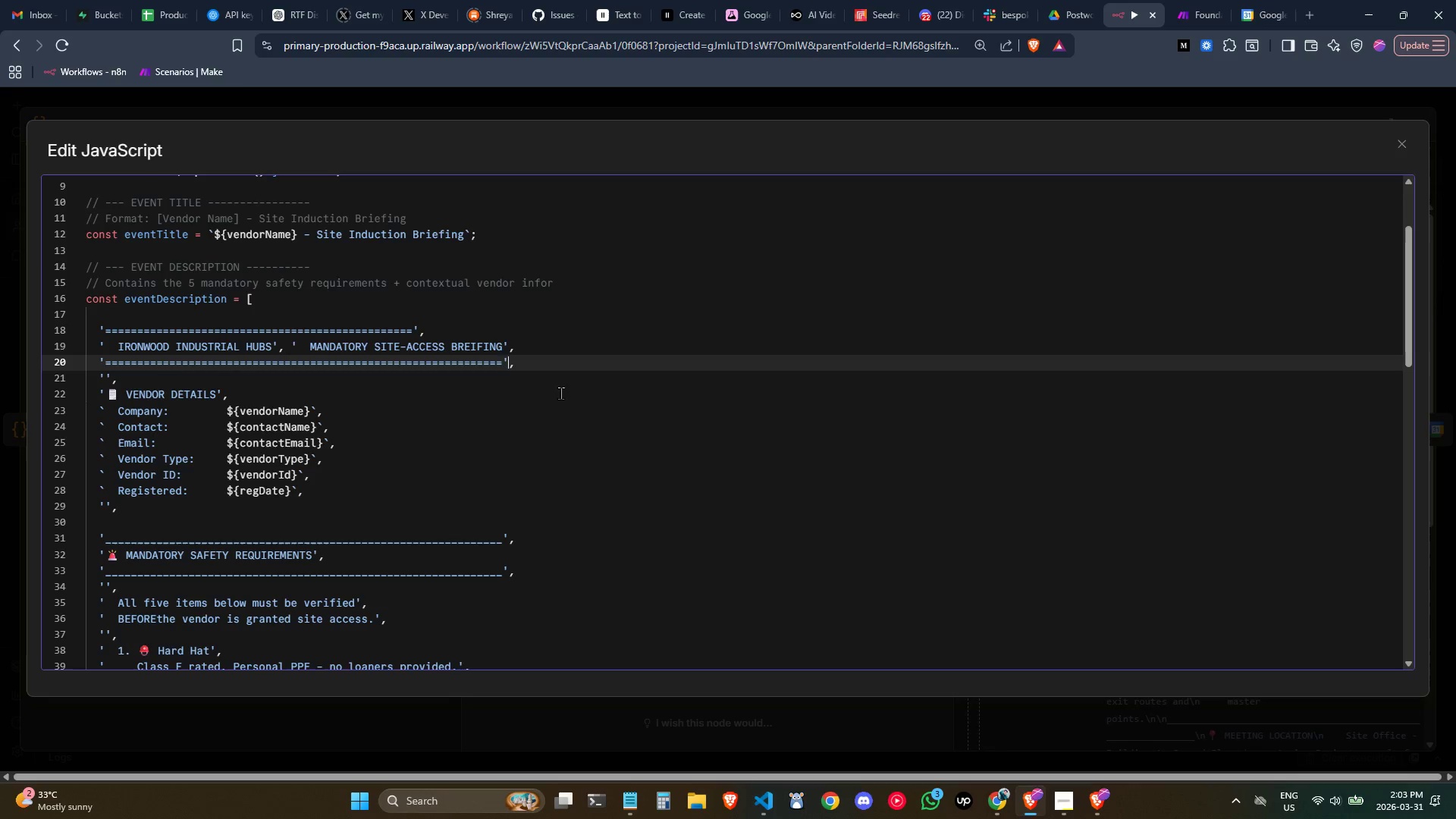 
key(ArrowLeft)
 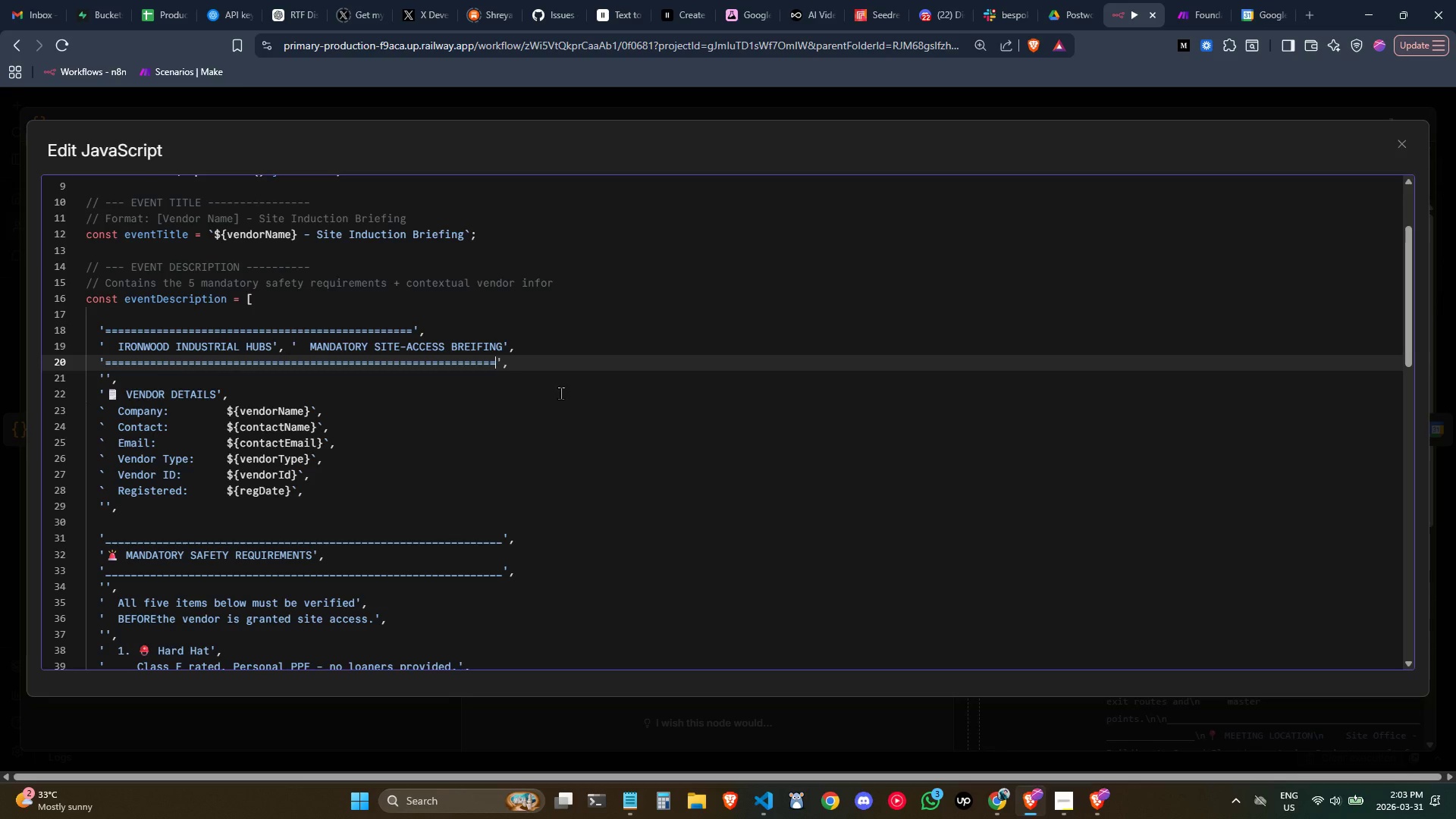 
key(Backspace)
 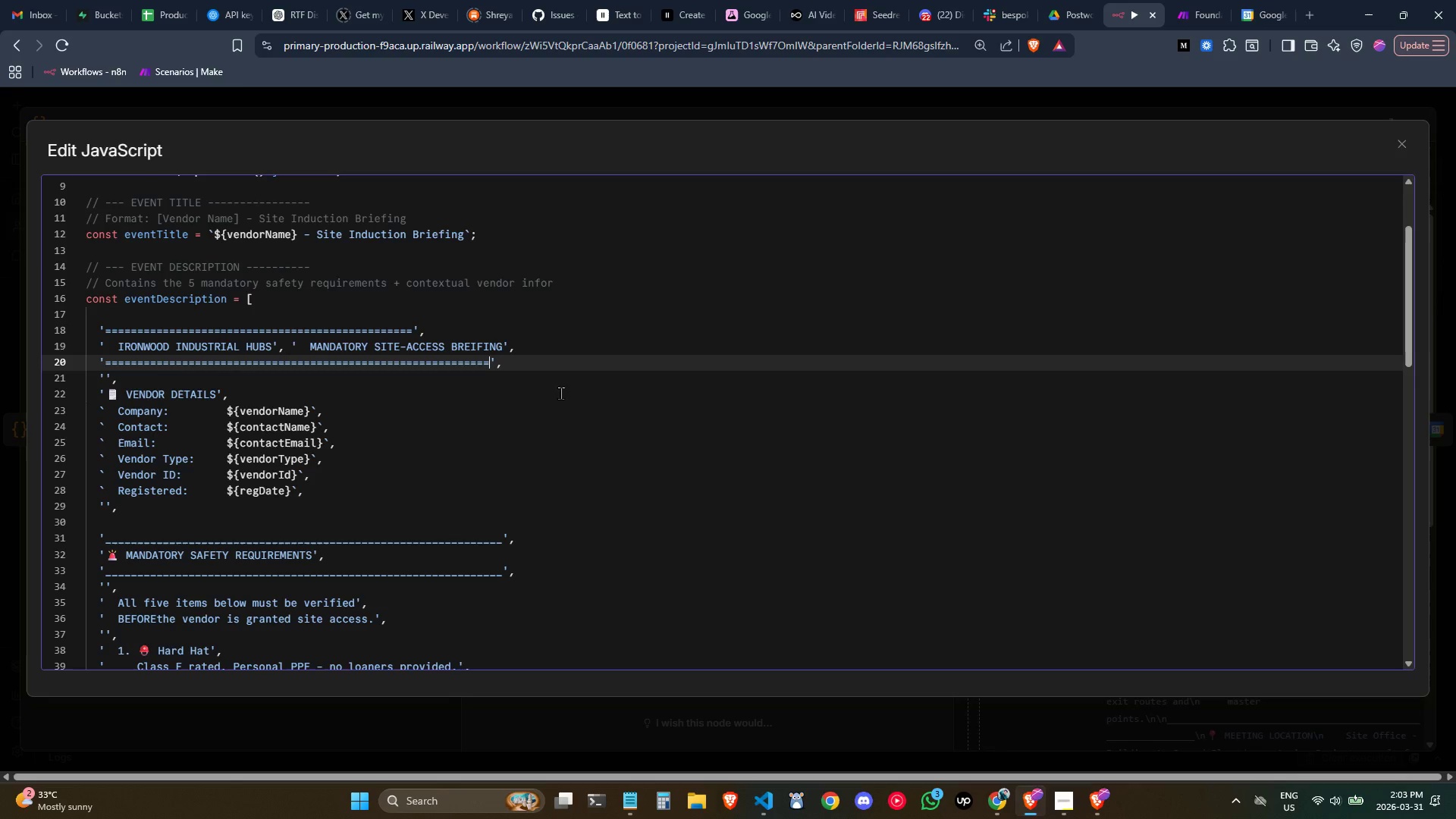 
key(Backspace)
 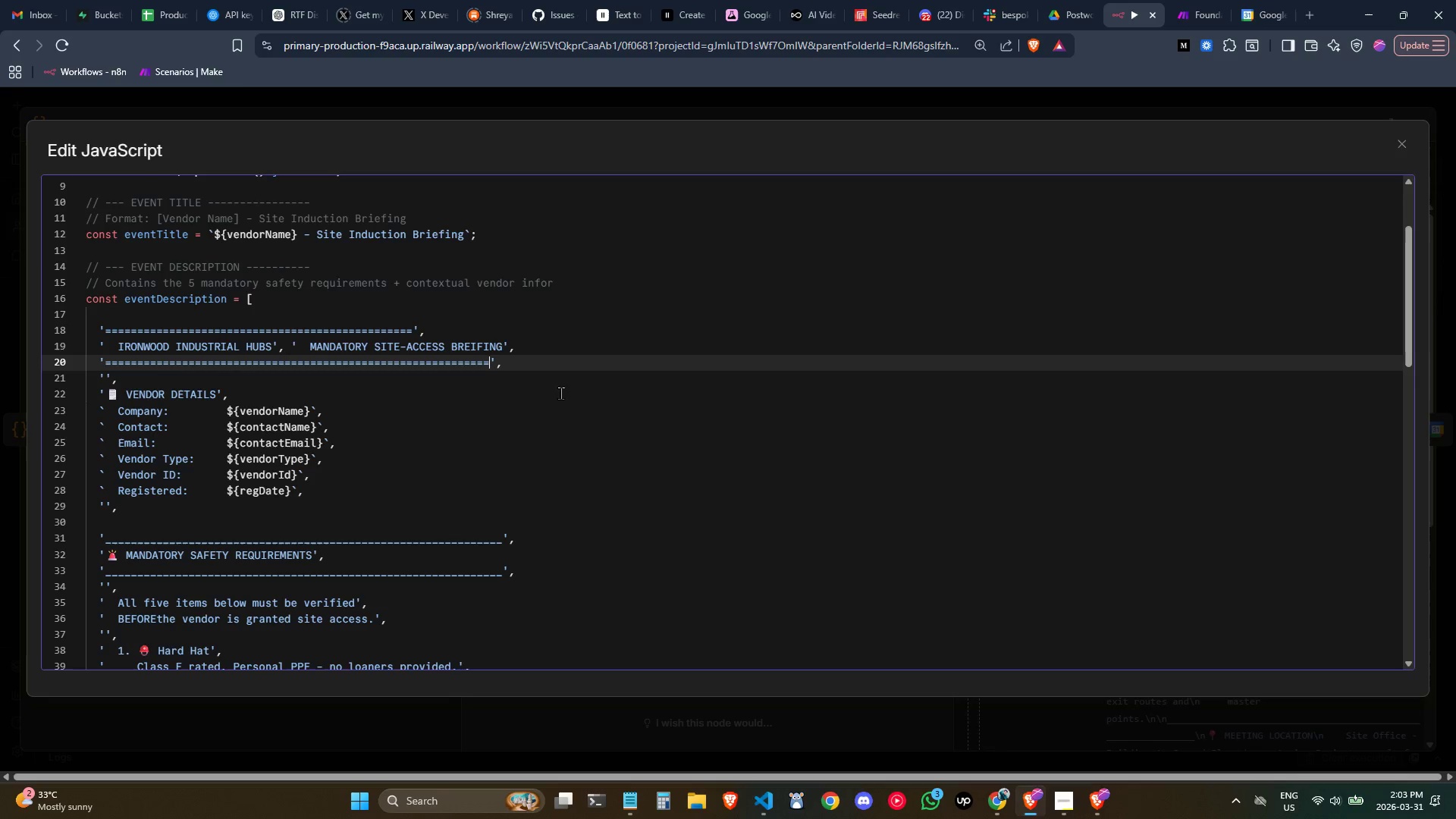 
key(Backspace)
 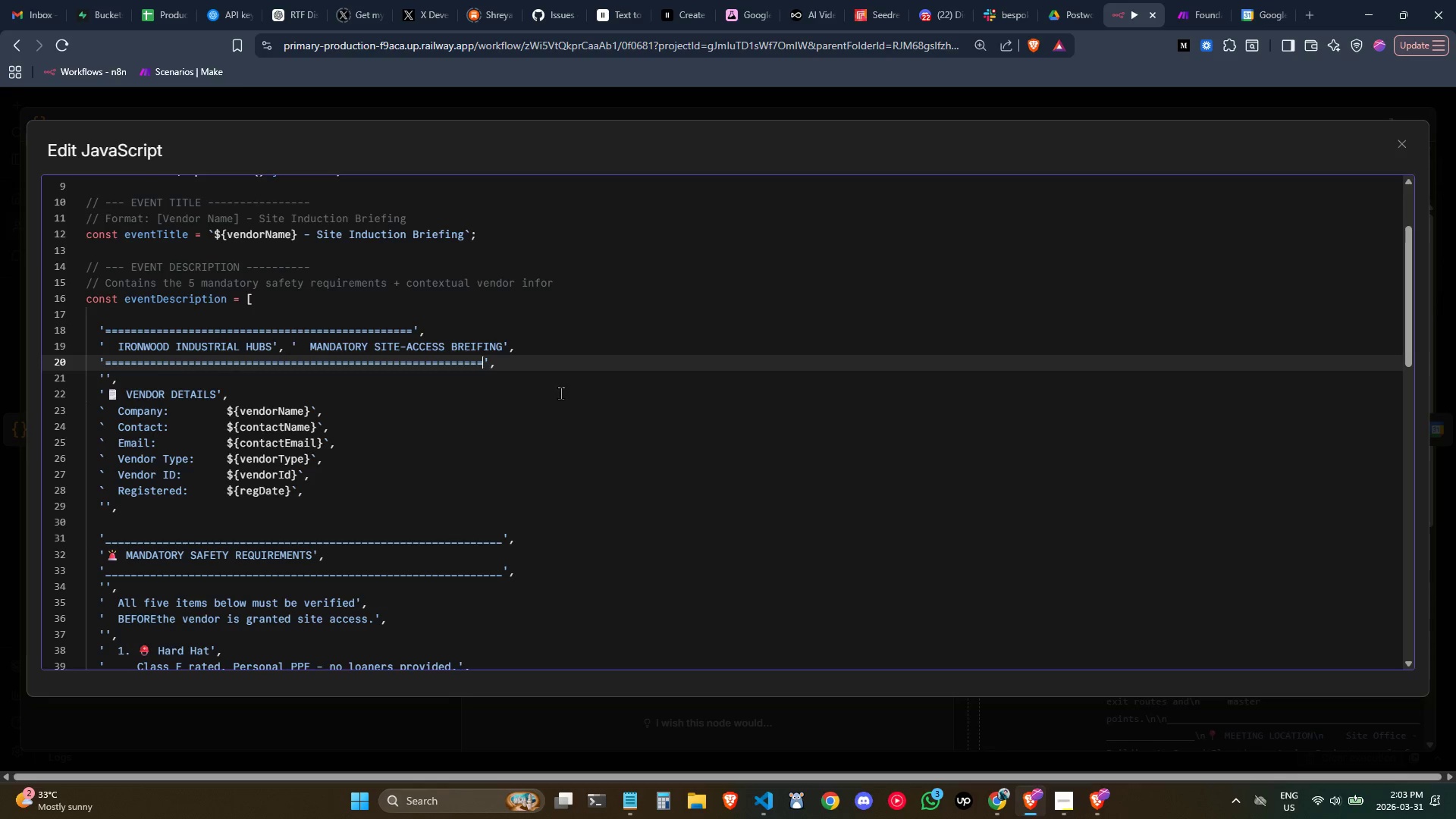 
key(Backspace)
 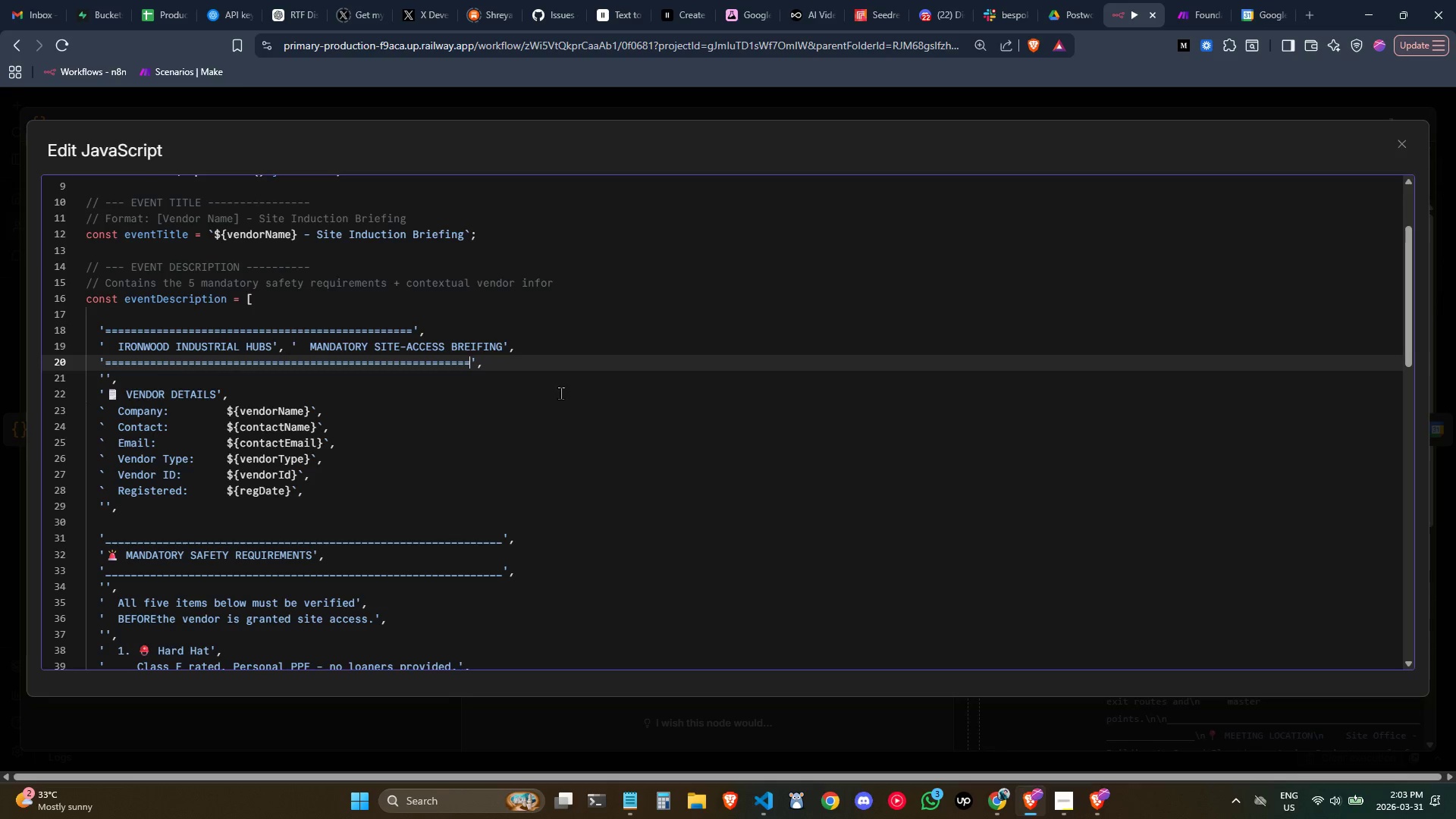 
key(Backspace)
 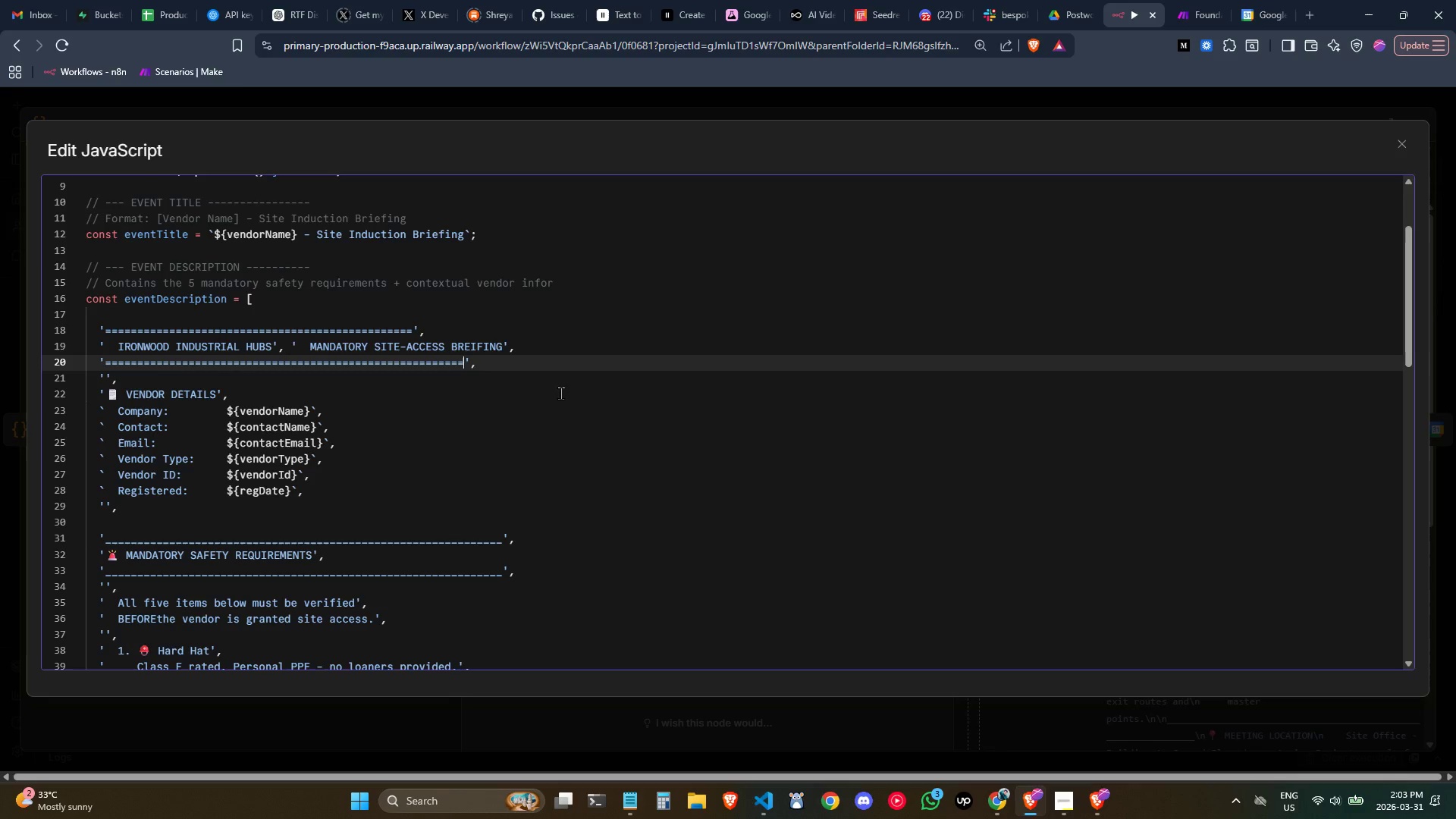 
key(Backspace)
 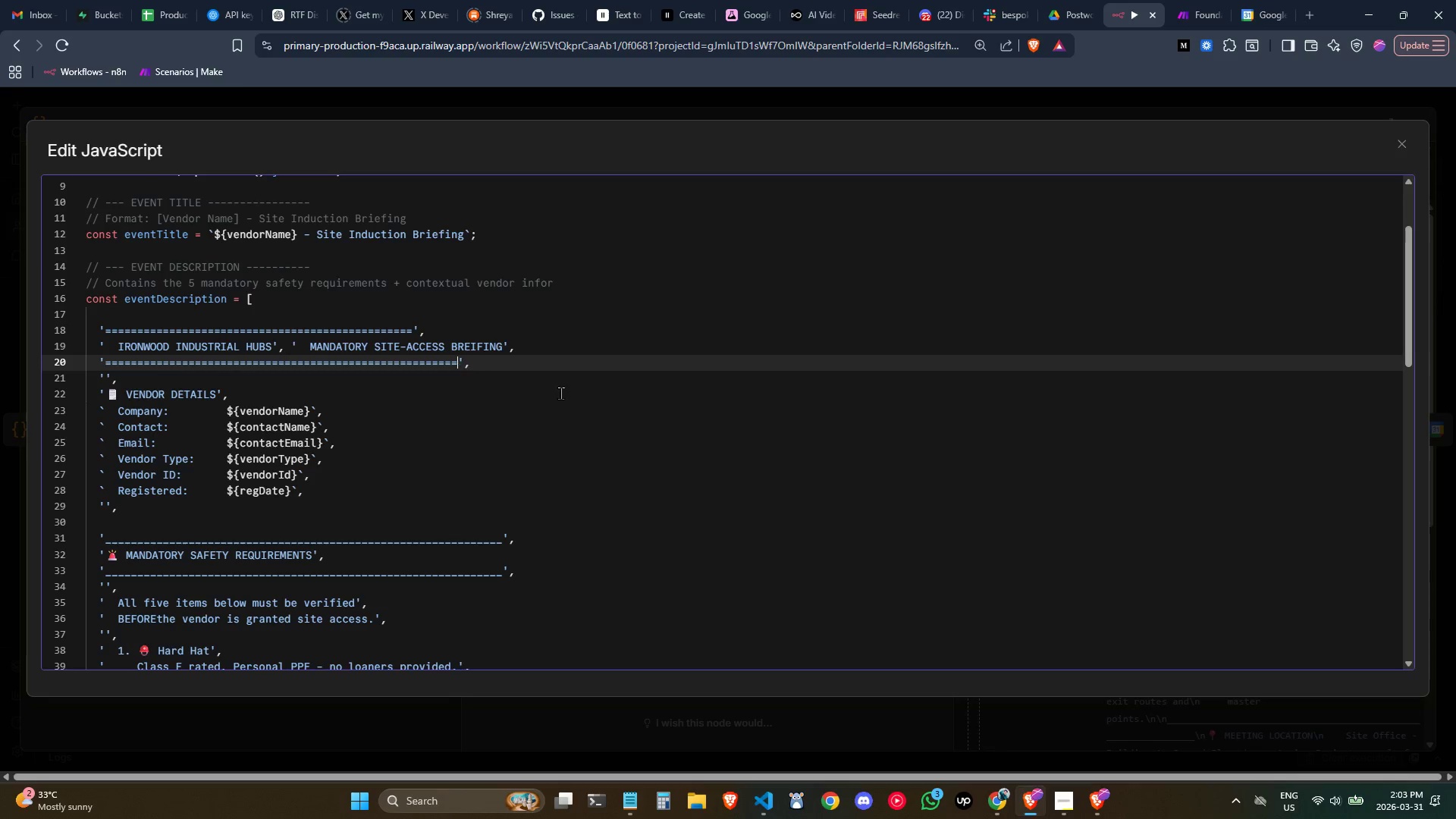 
key(Backspace)
 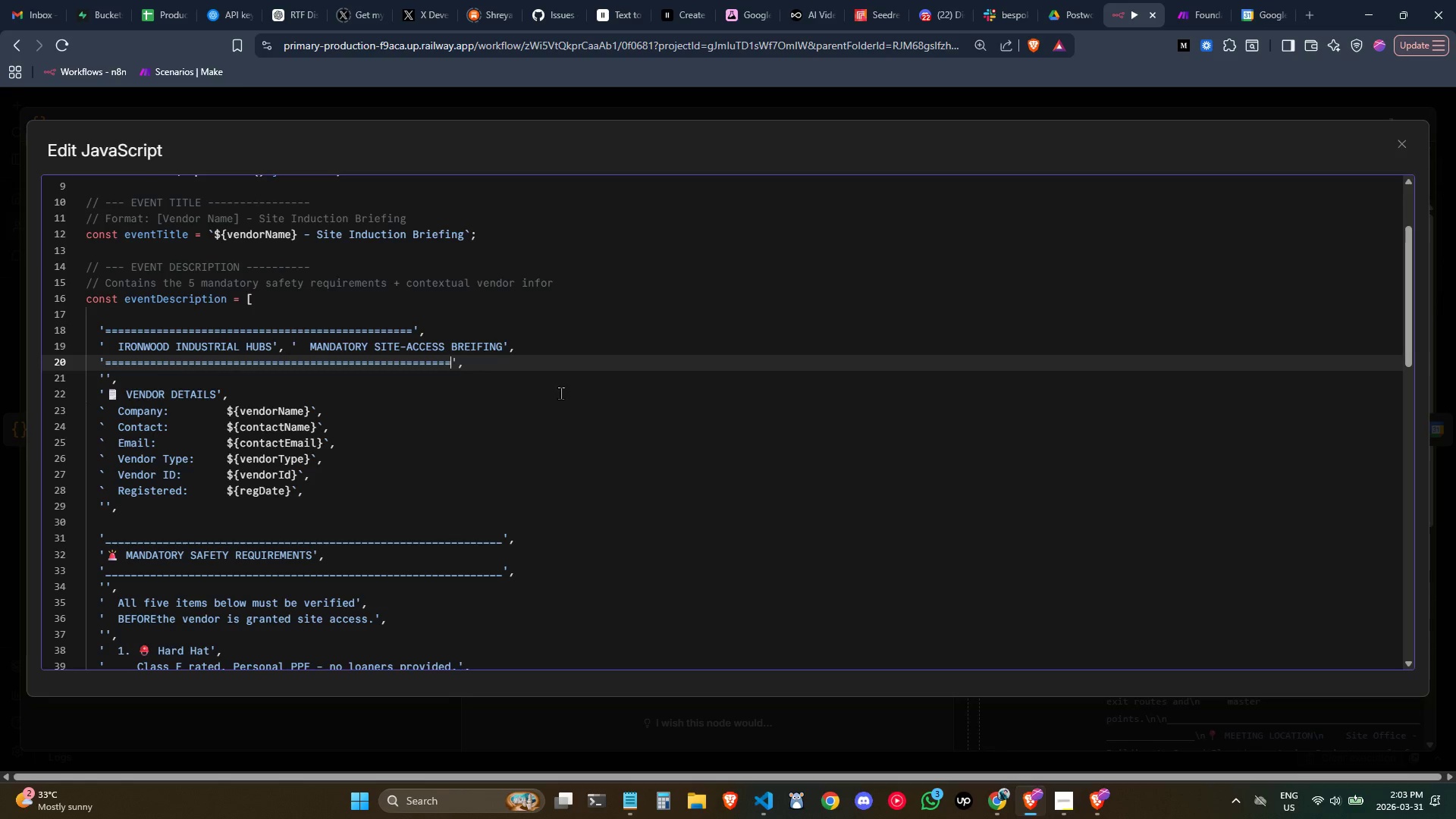 
key(Backspace)
 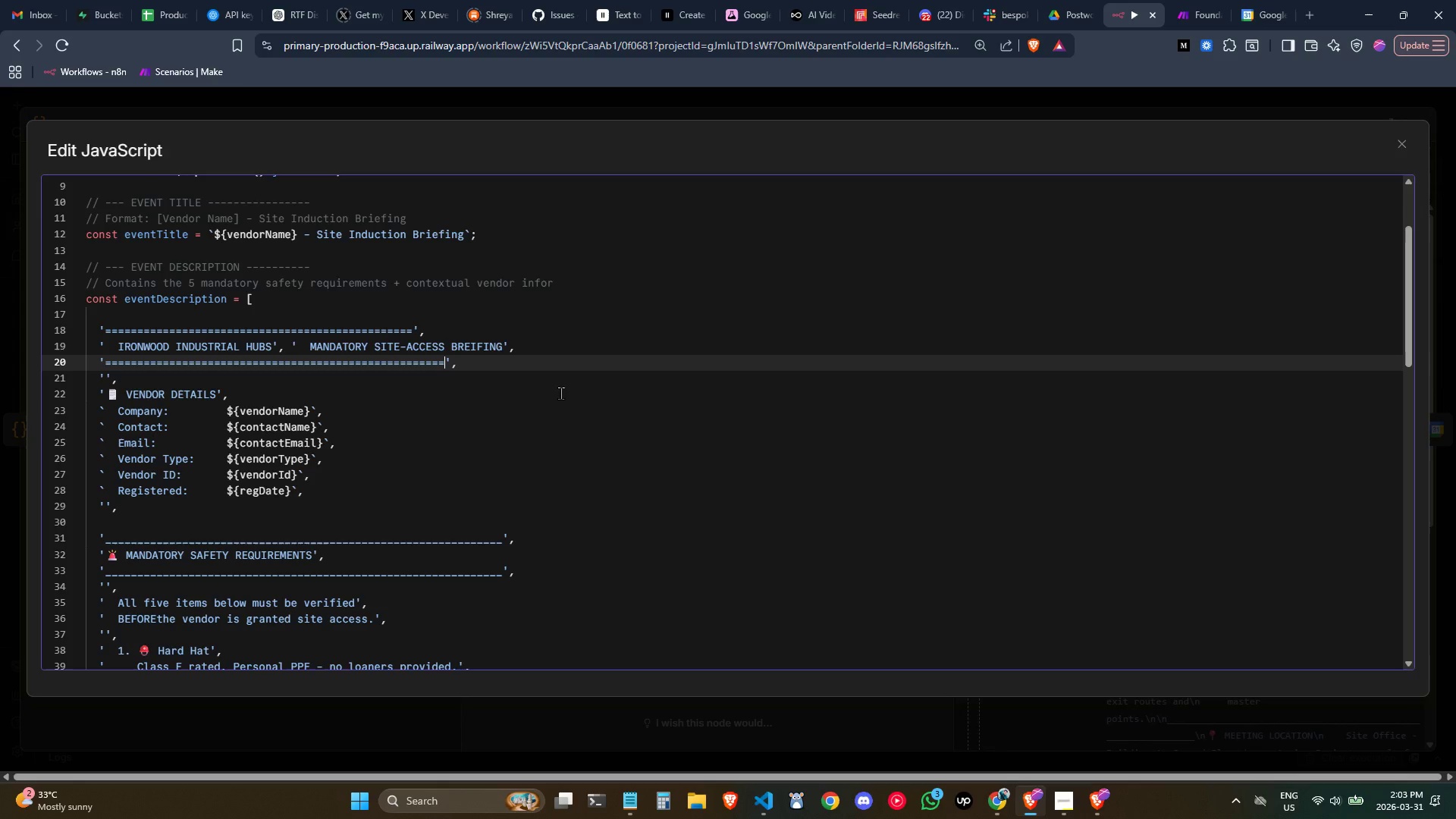 
key(Backspace)
 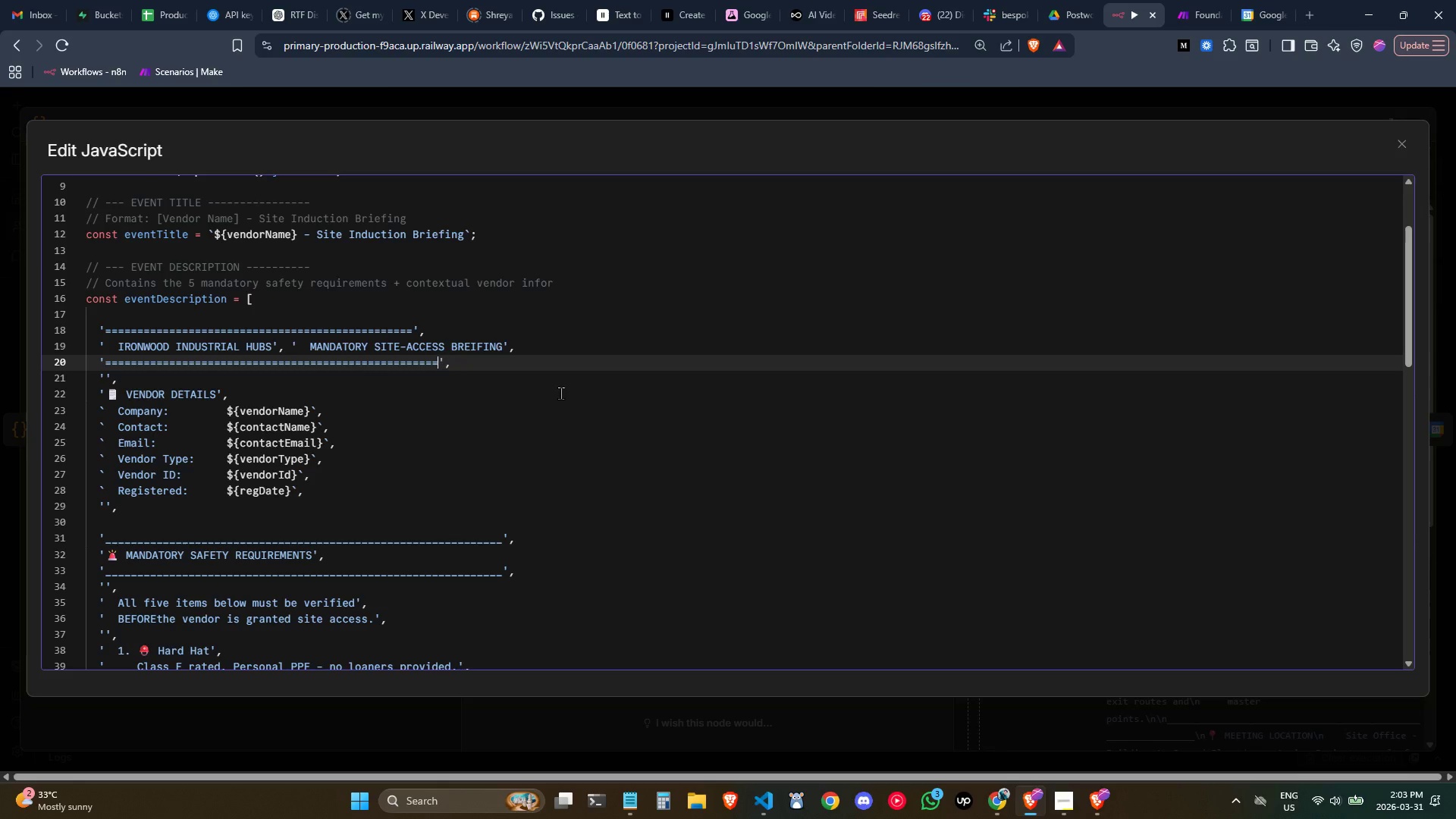 
key(Backspace)
 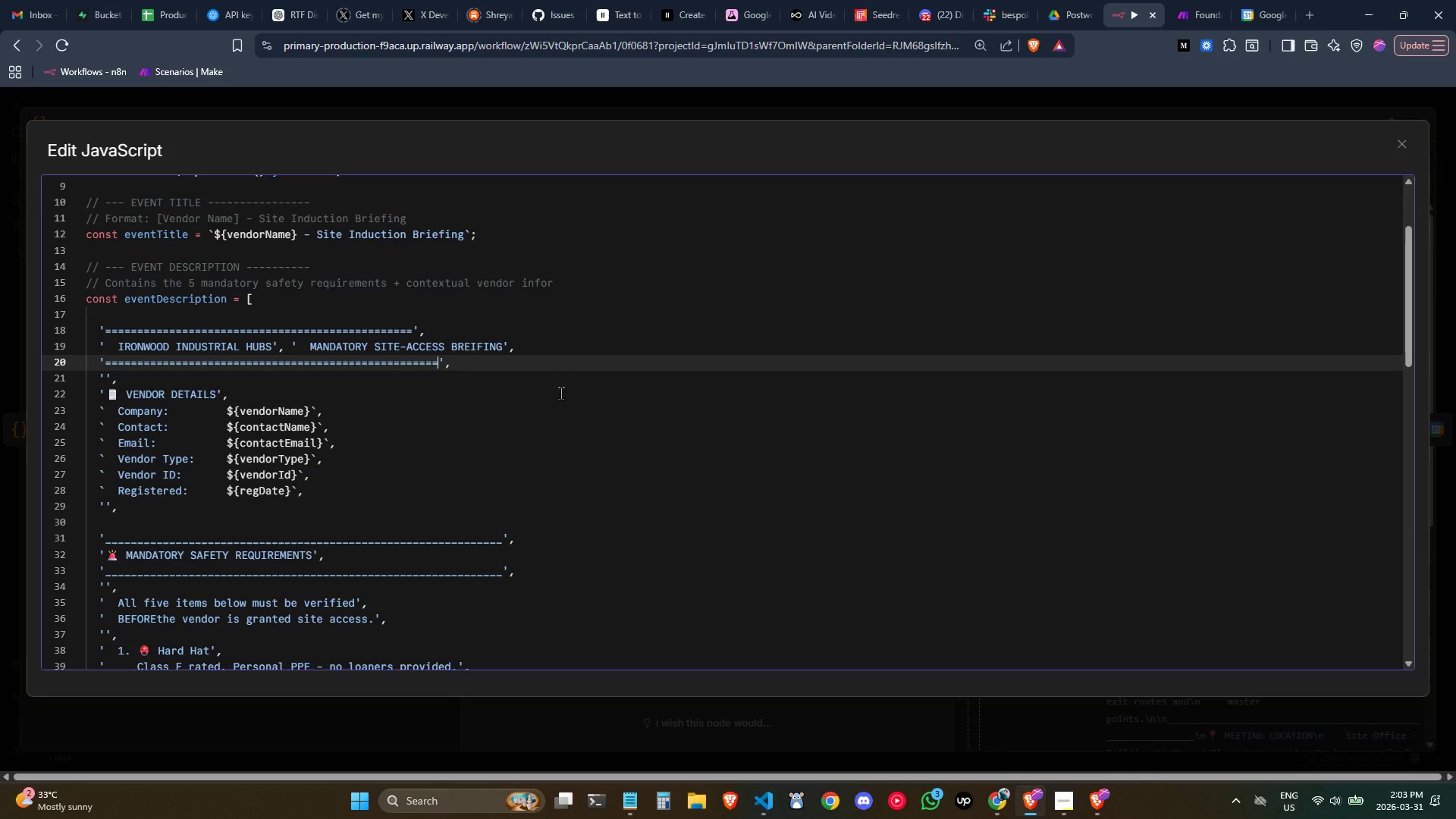 
key(Backspace)
 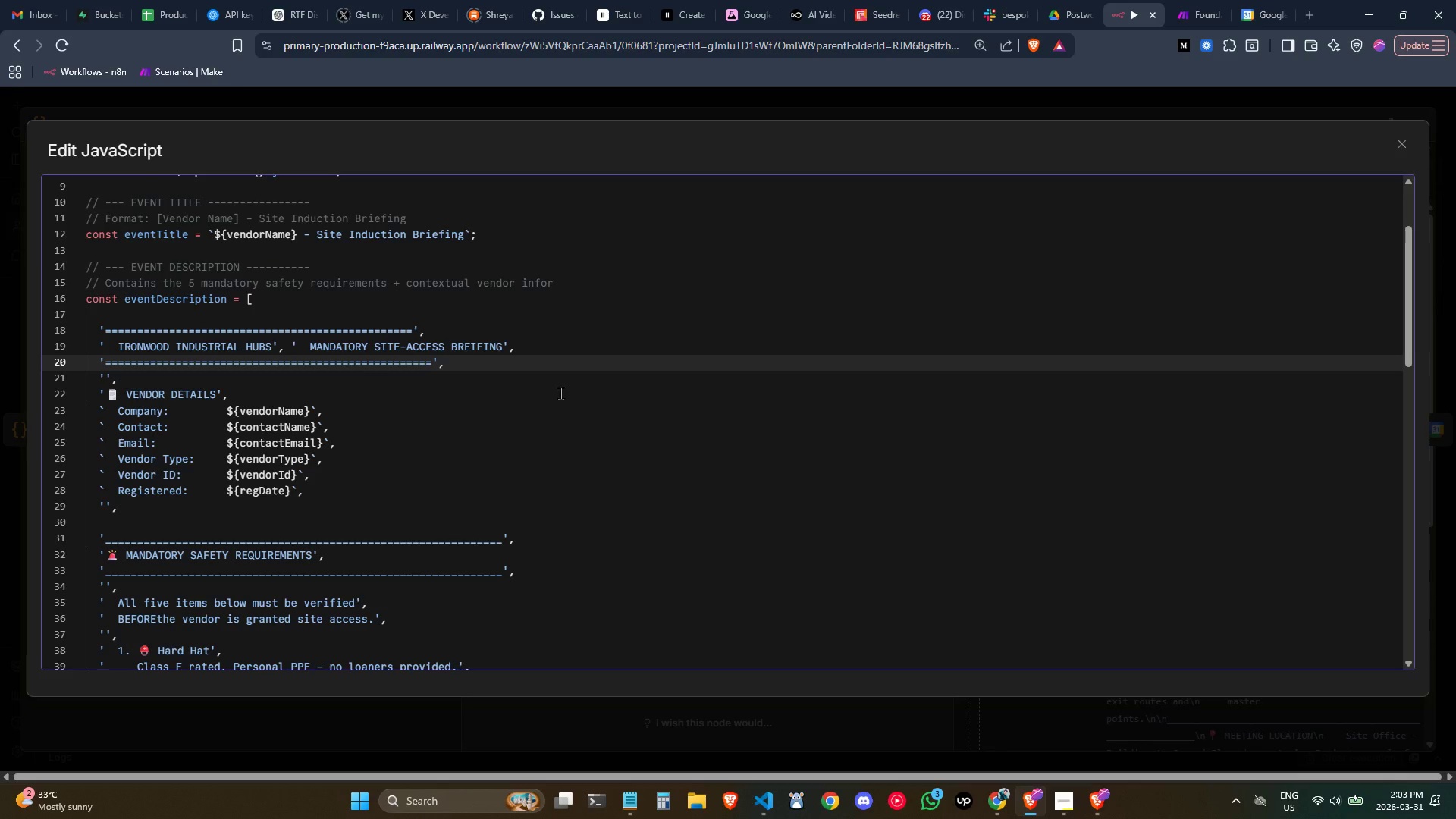 
key(Backspace)
 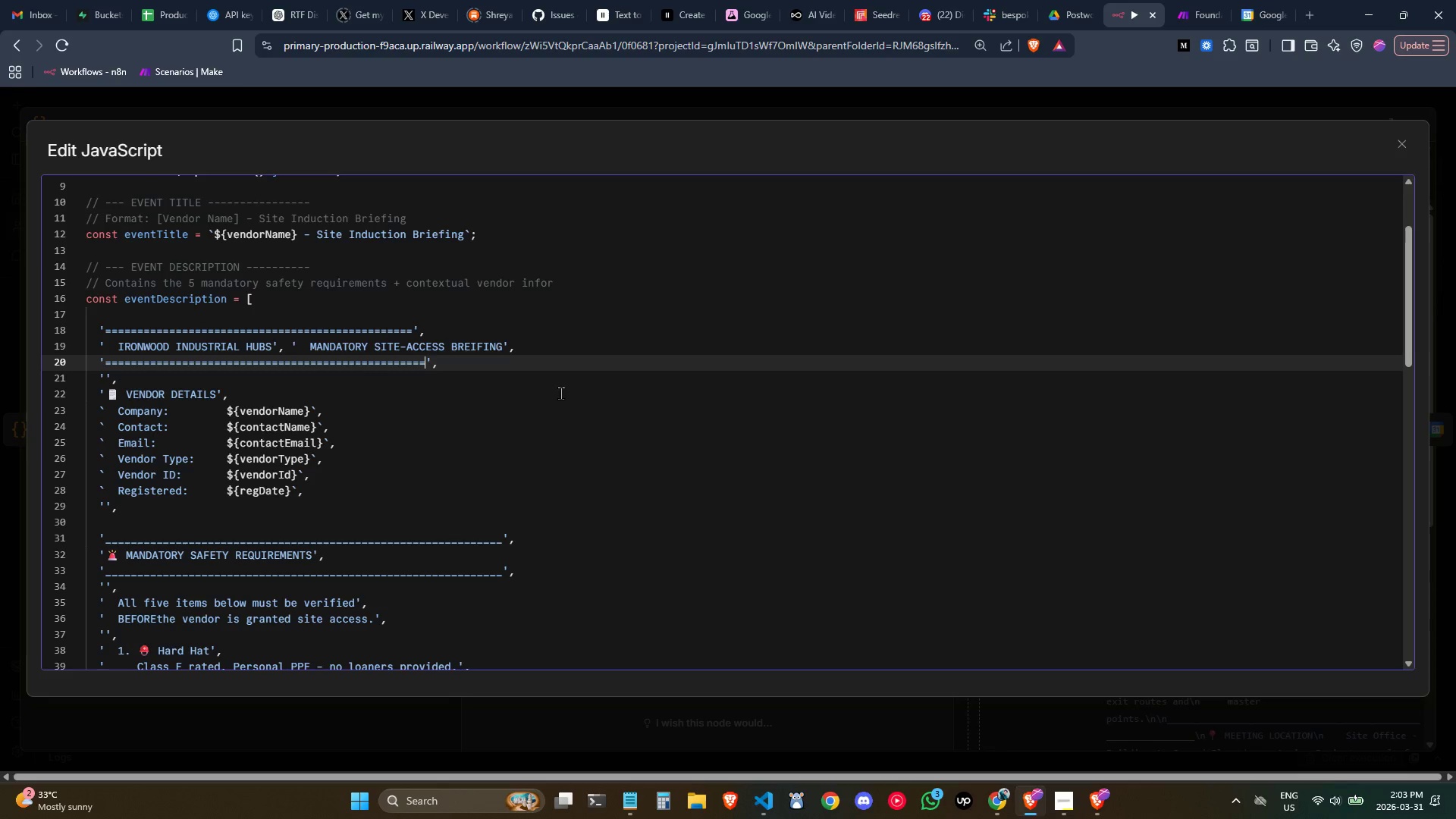 
key(Backspace)
 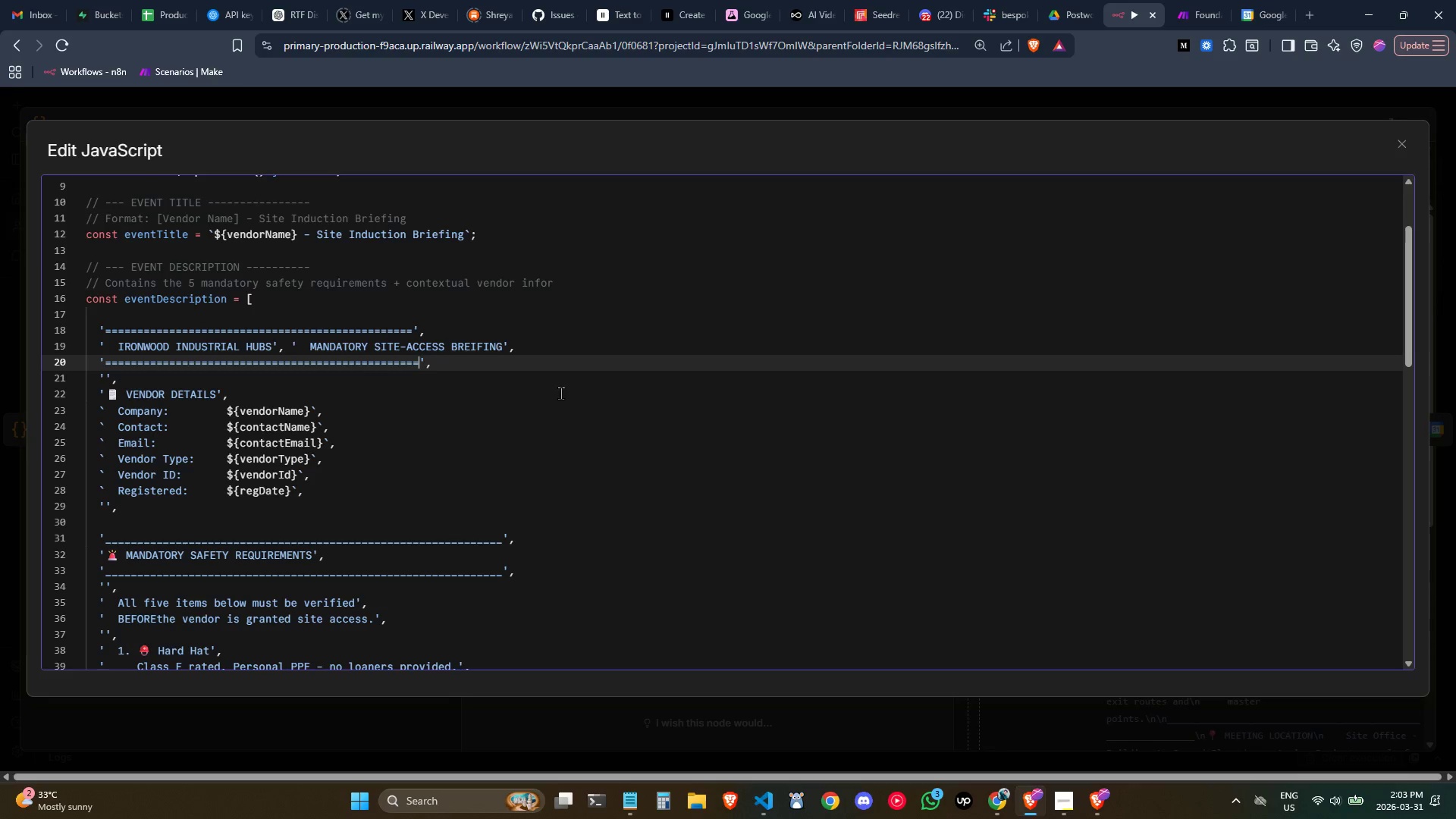 
key(Backspace)
 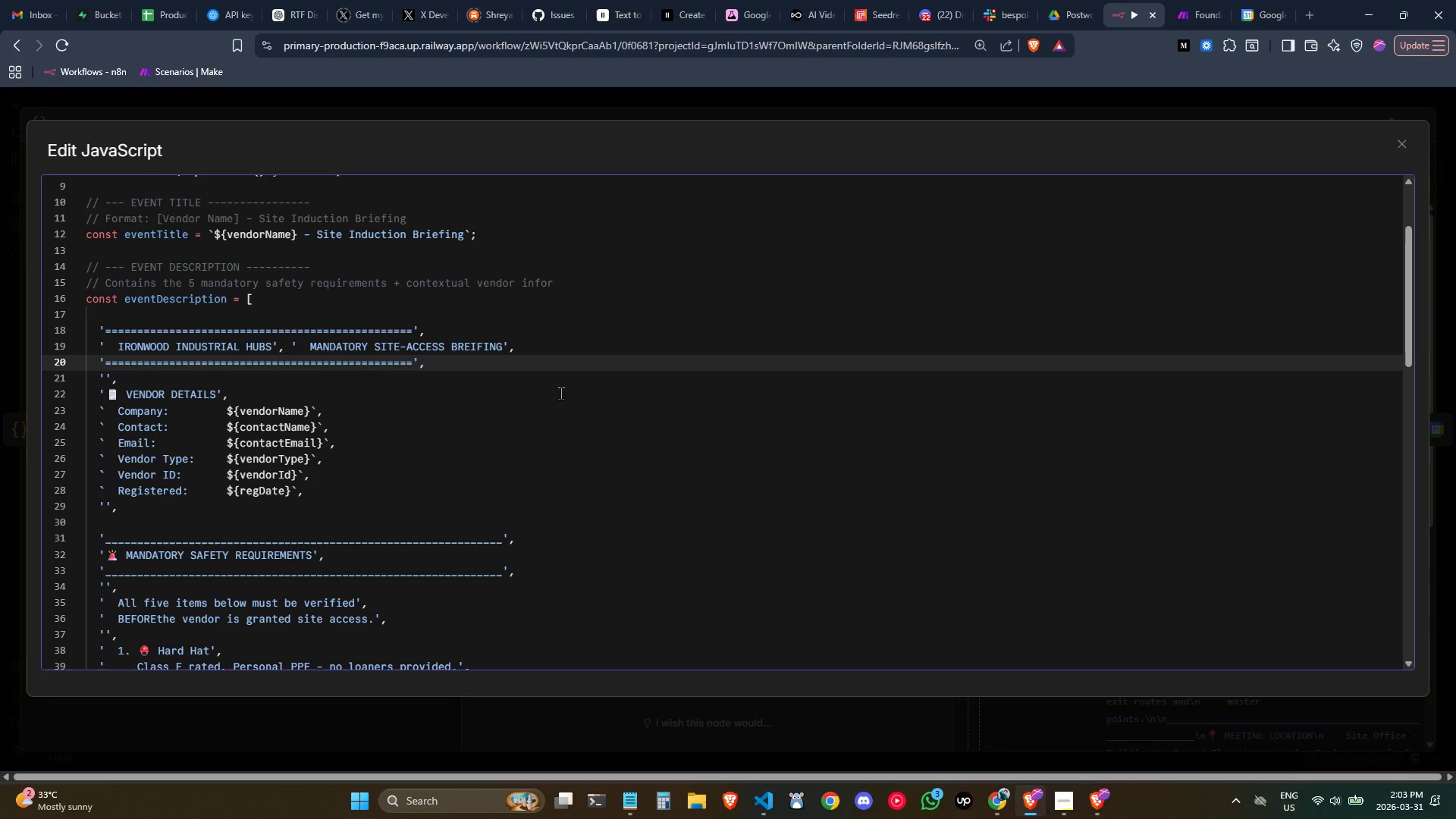 
scroll: coordinate [560, 393], scroll_direction: none, amount: 0.0
 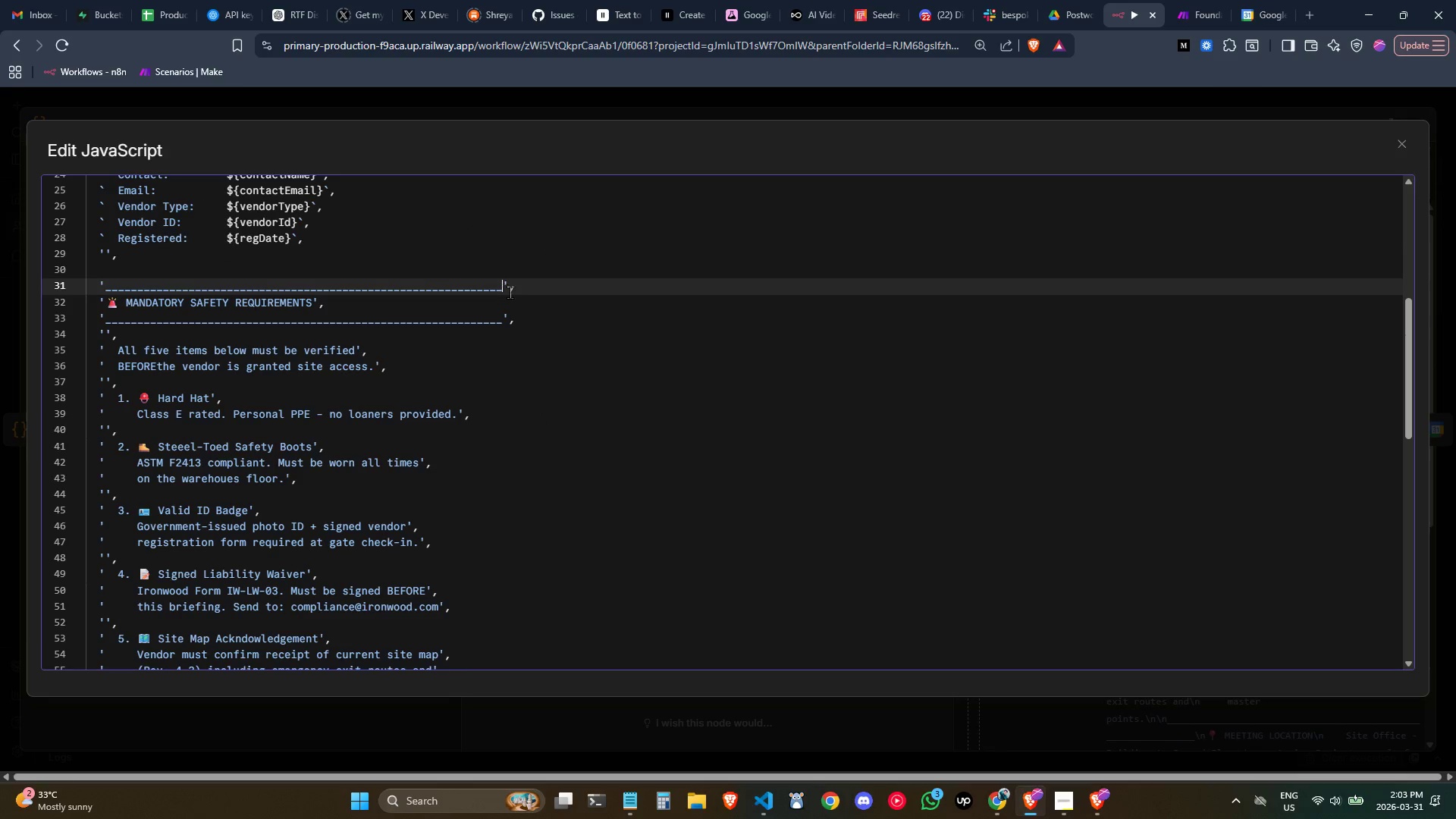 
key(Backspace)
 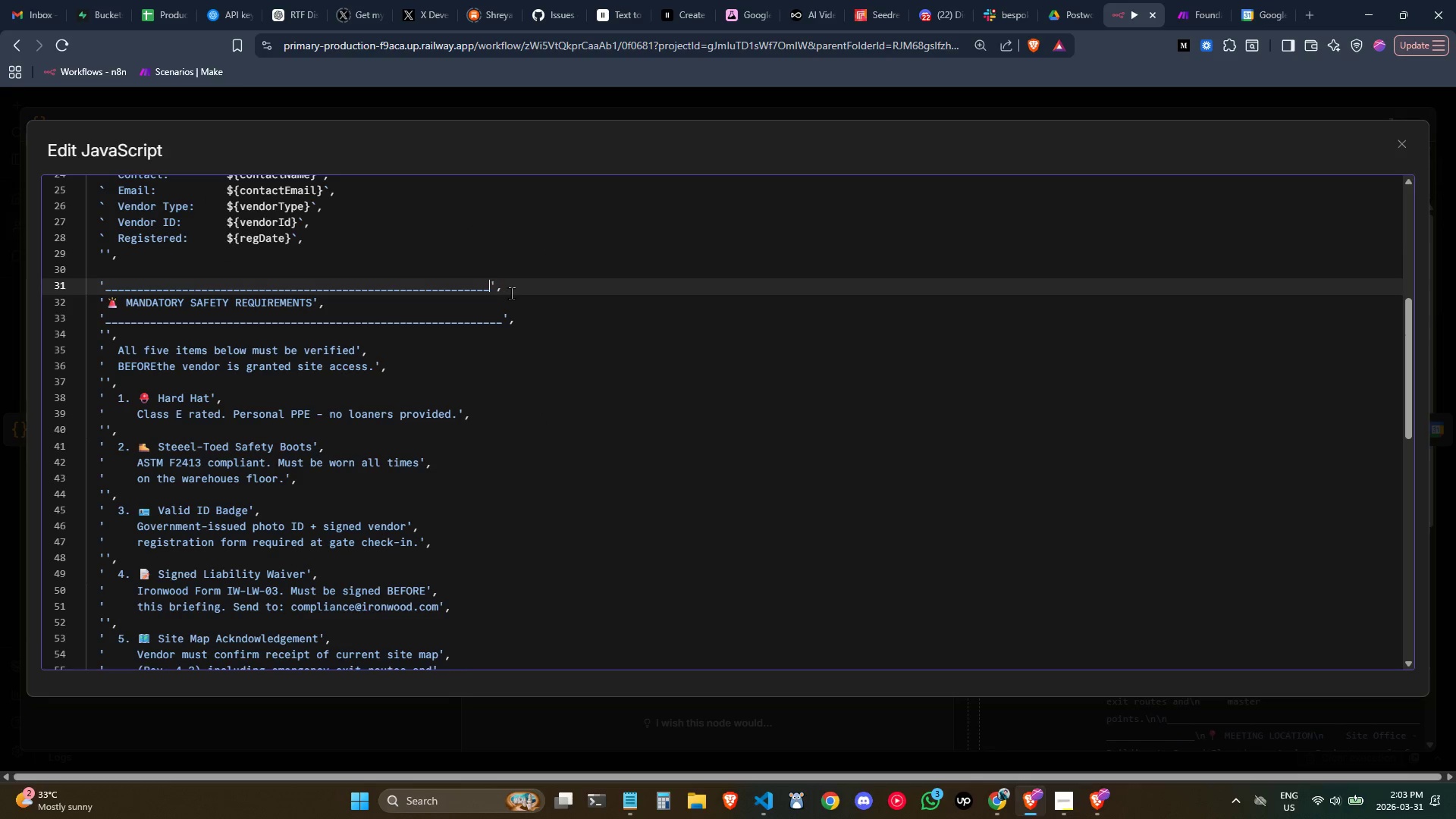 
key(Backspace)
 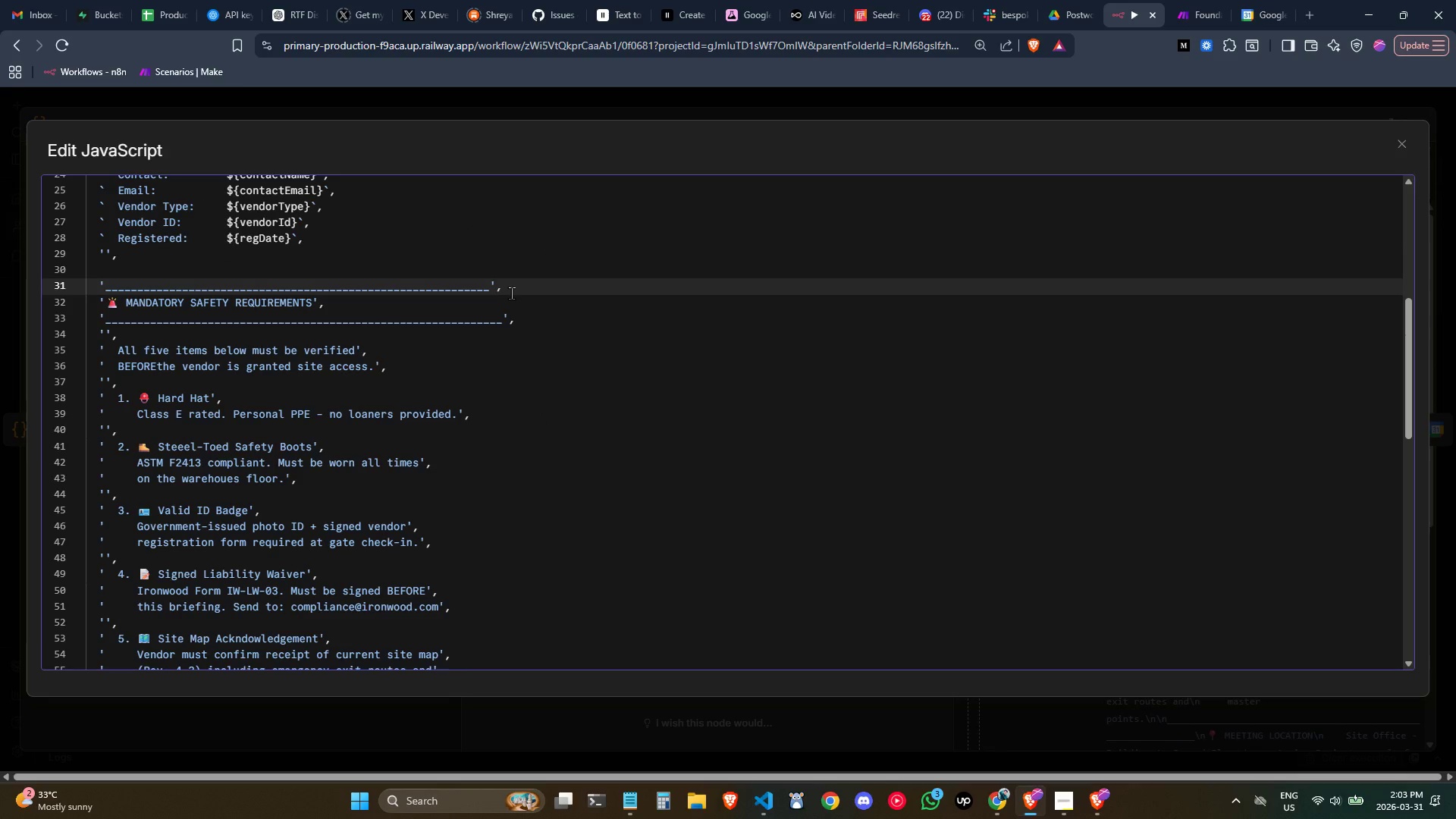 
key(Alt+AltLeft)
 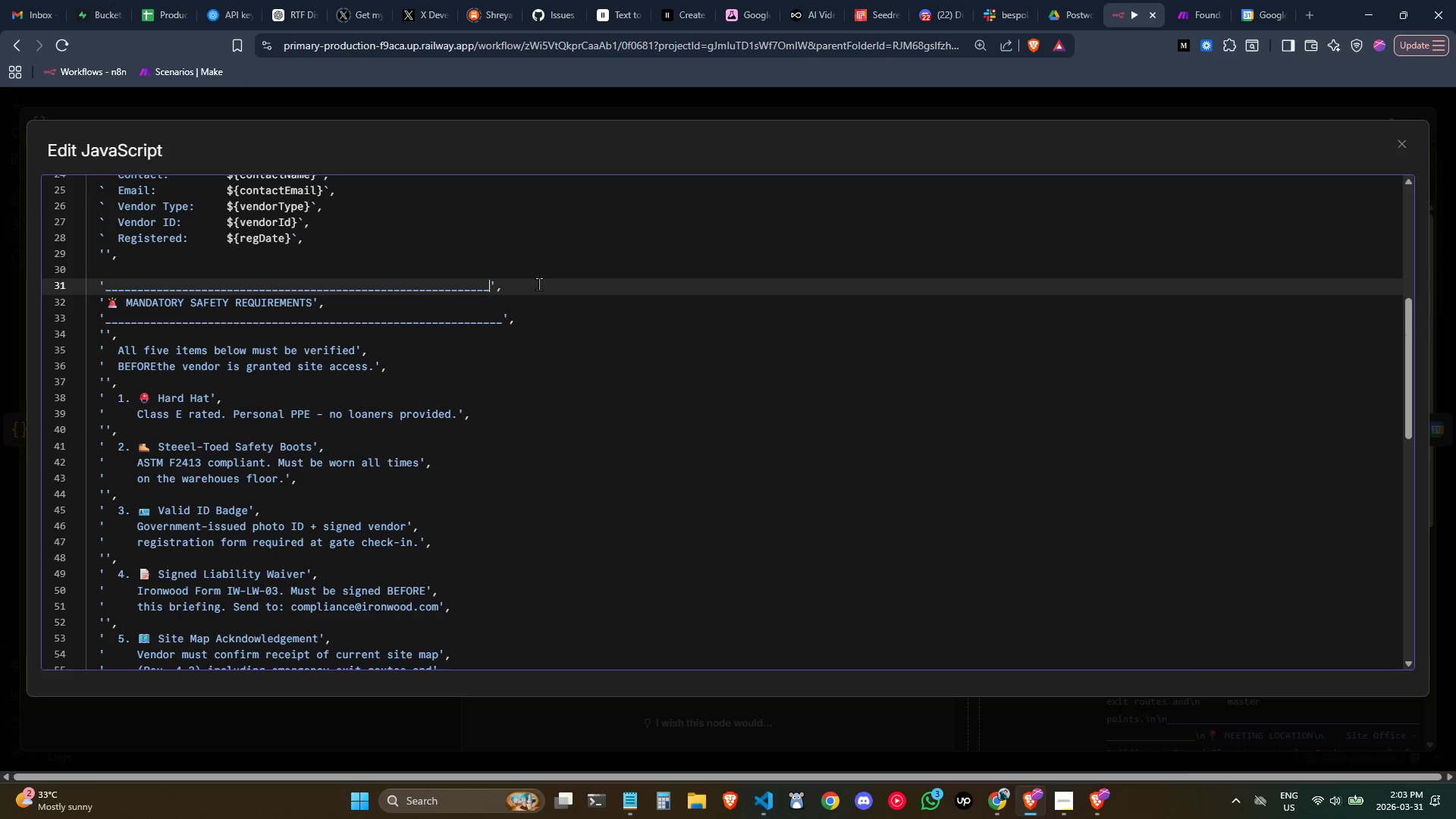 
key(Alt+Tab)